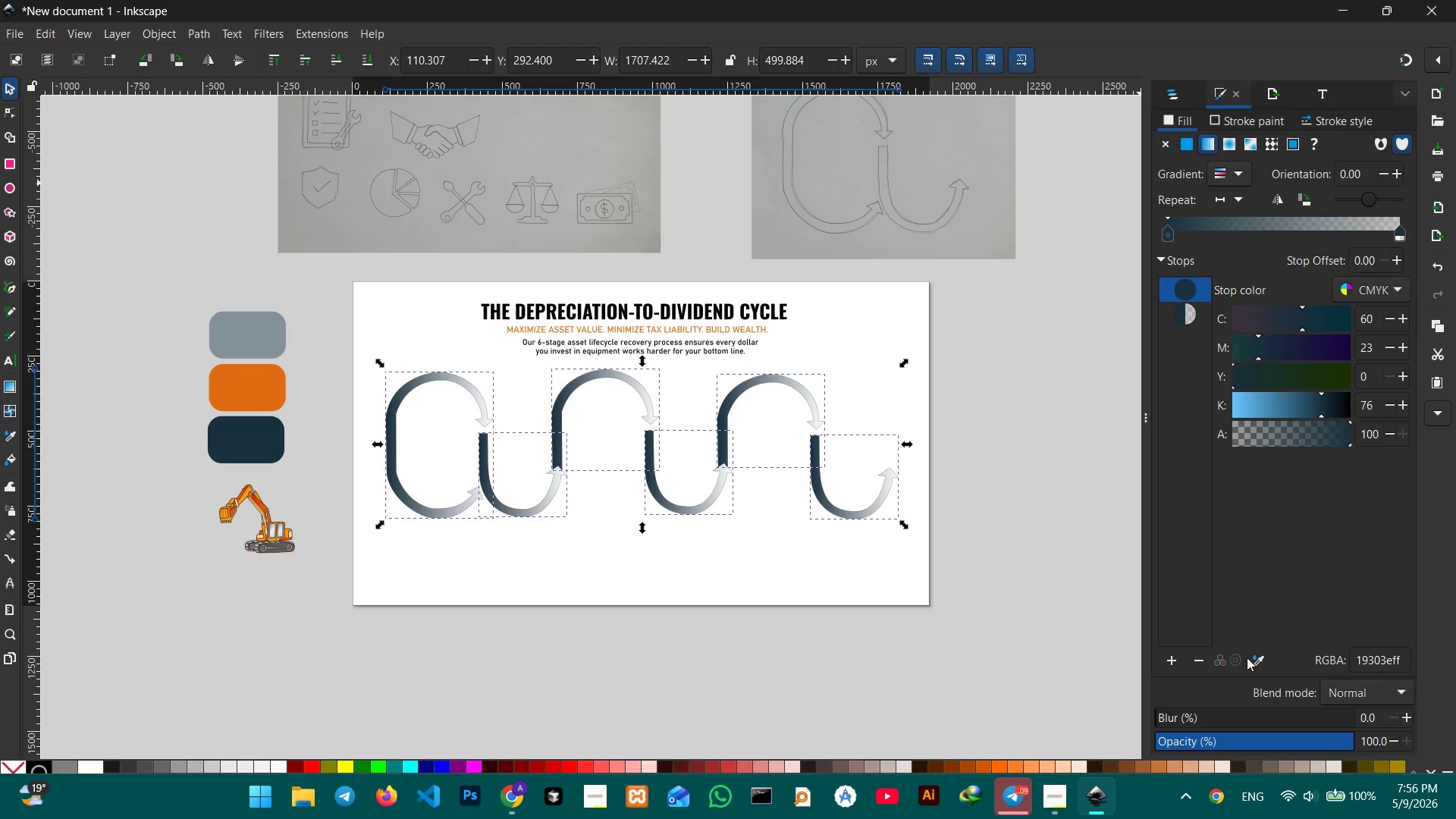 
left_click([1260, 658])
 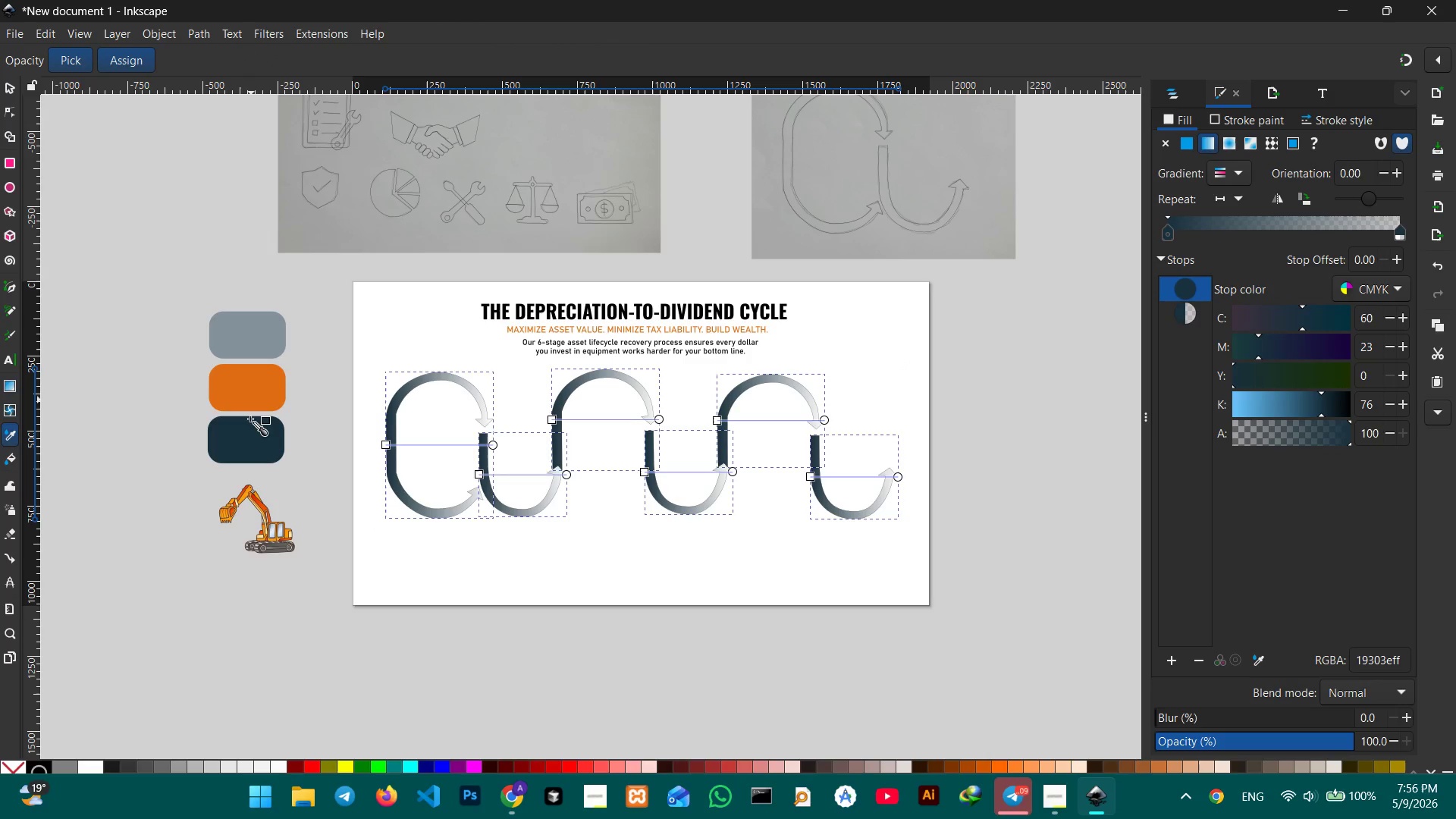 
left_click([250, 449])
 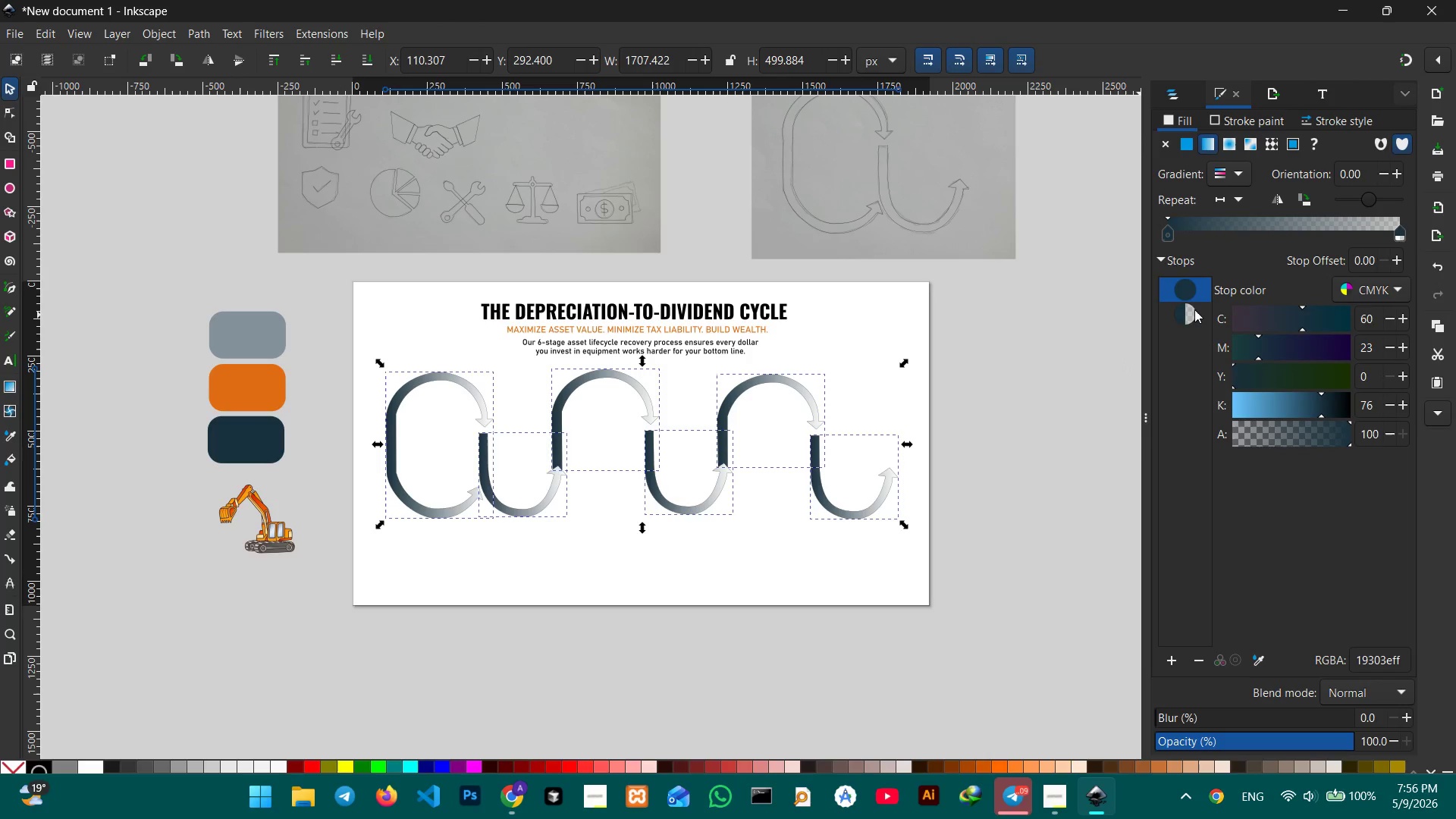 
left_click([1182, 310])
 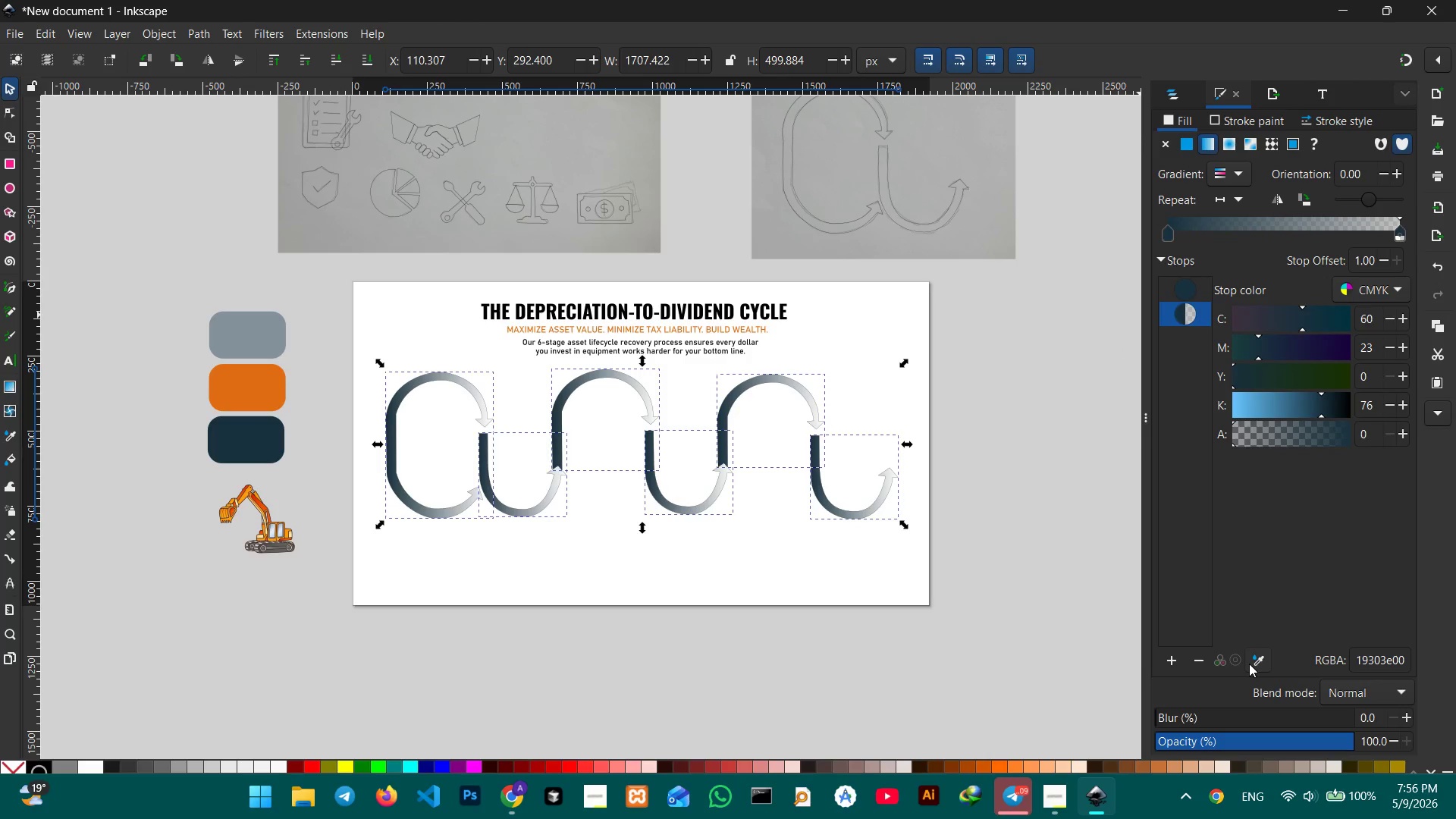 
left_click([1257, 661])
 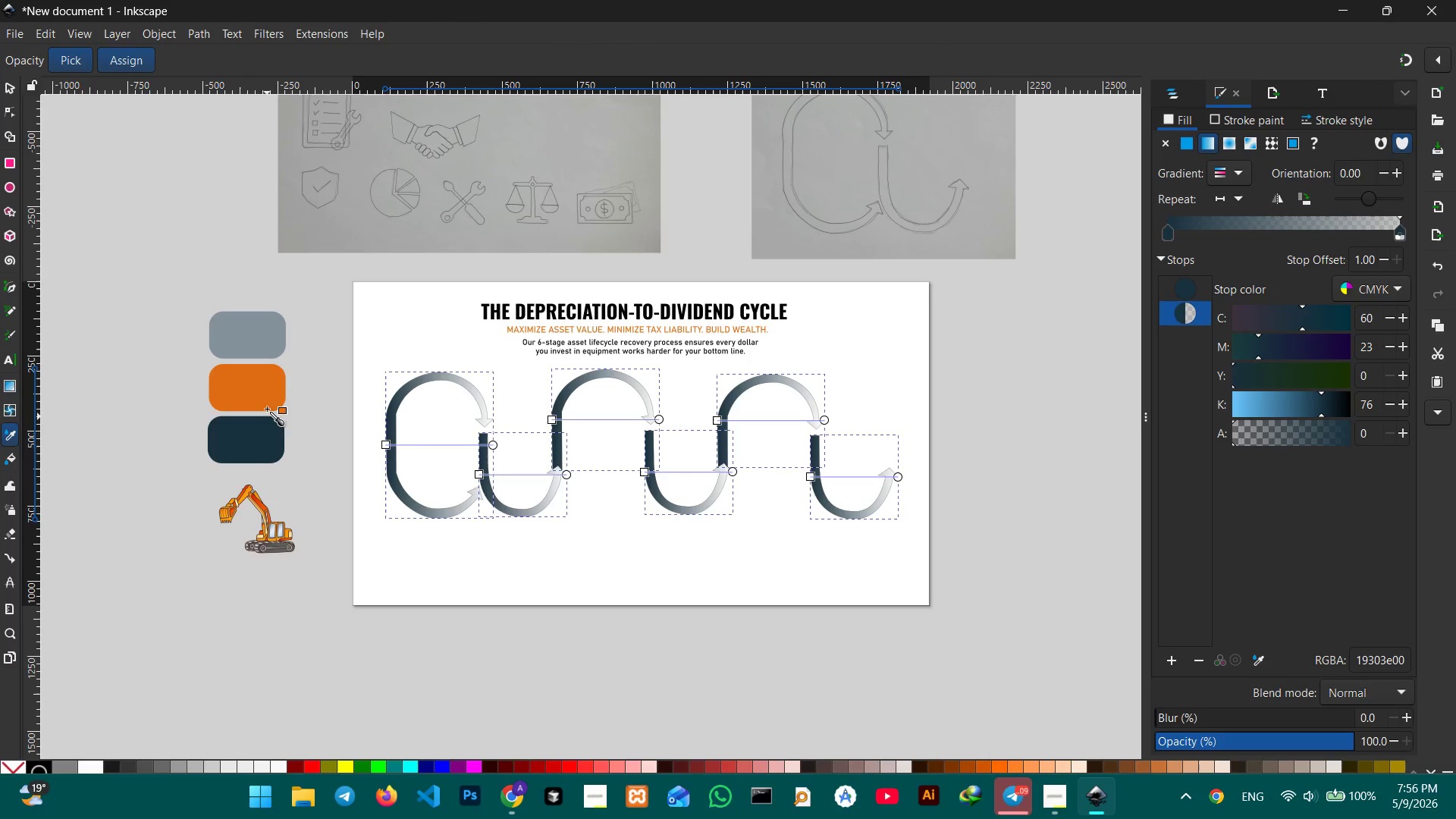 
left_click([266, 394])
 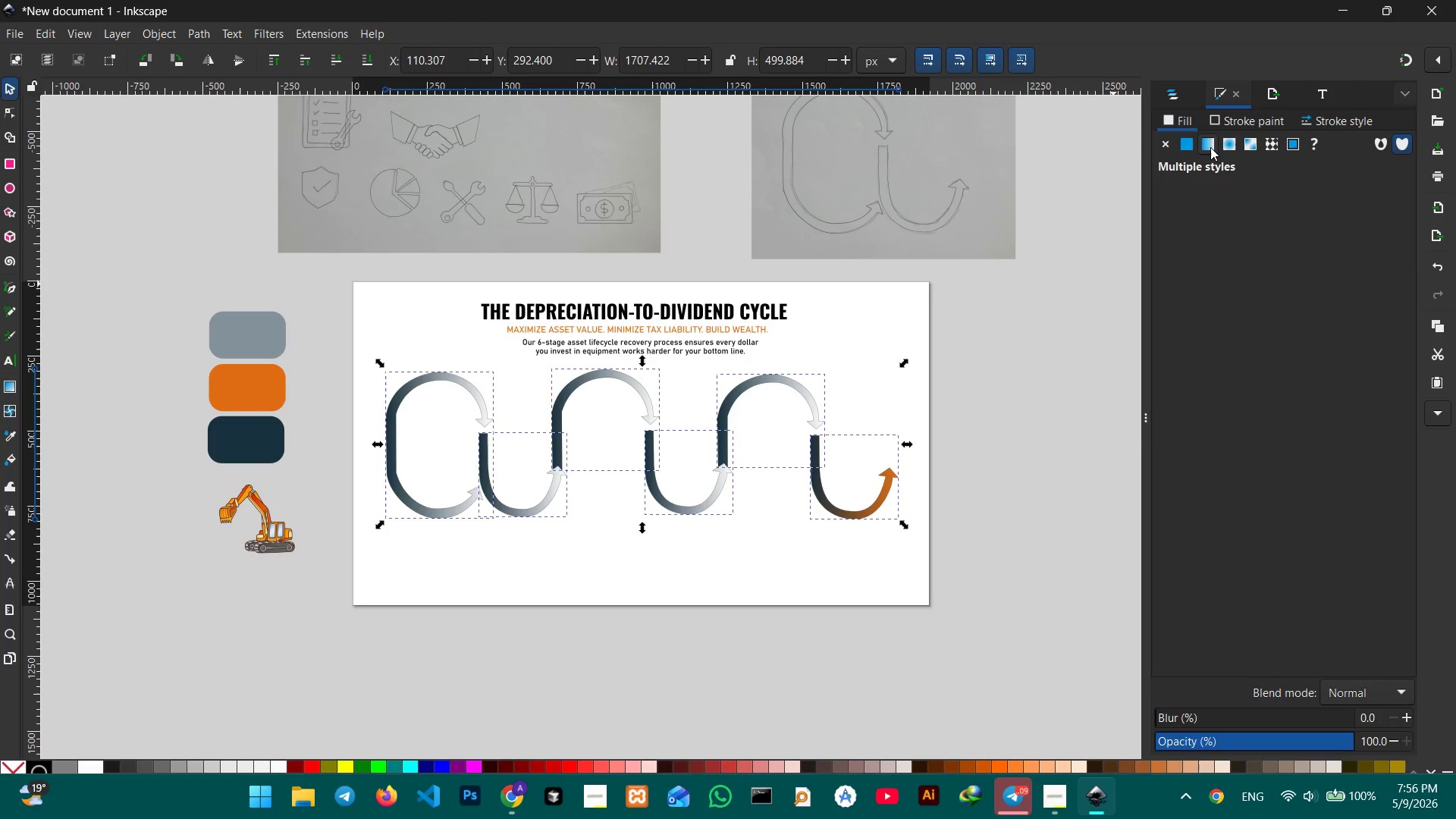 
left_click([1210, 147])
 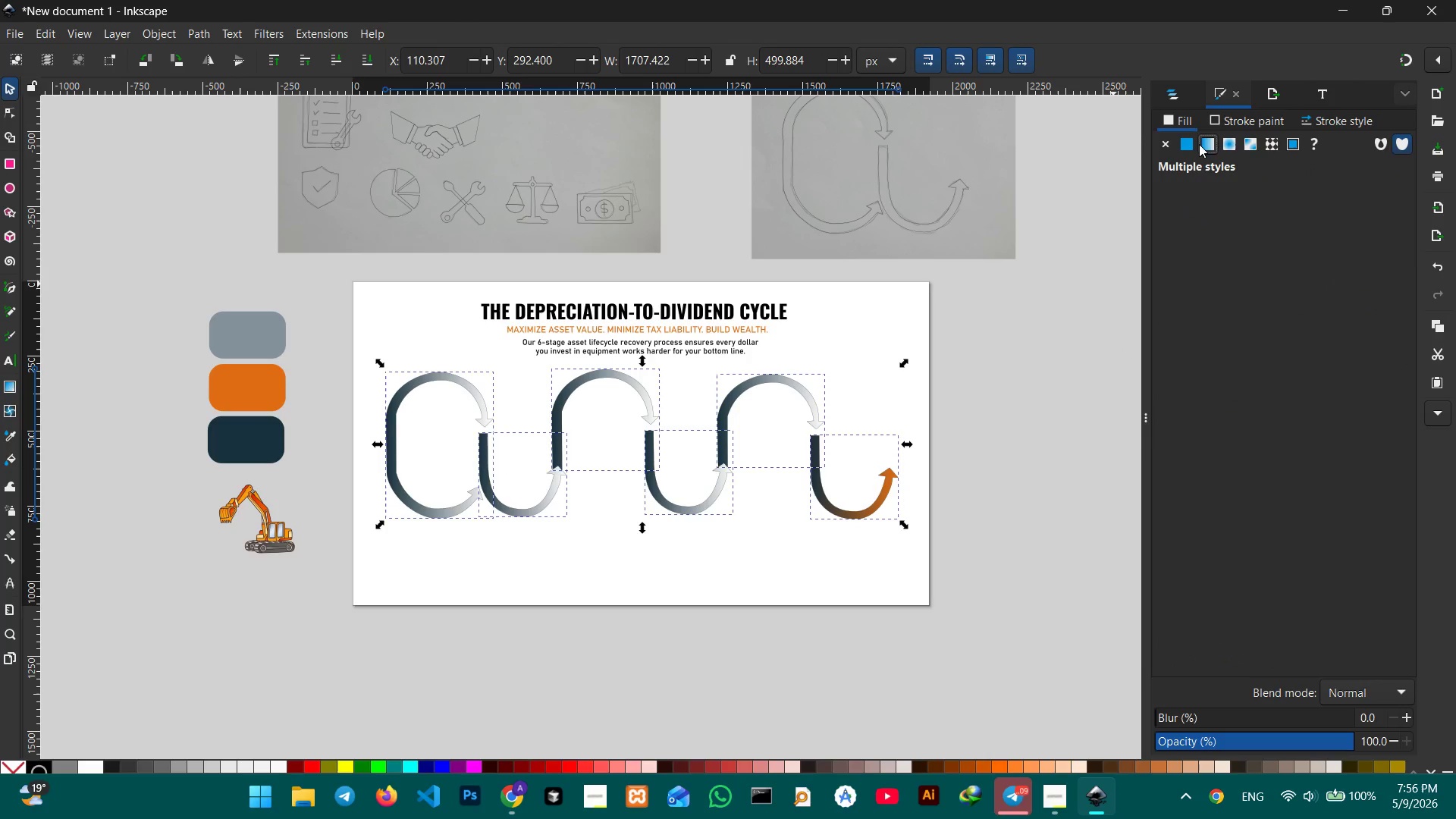 
left_click([1199, 144])
 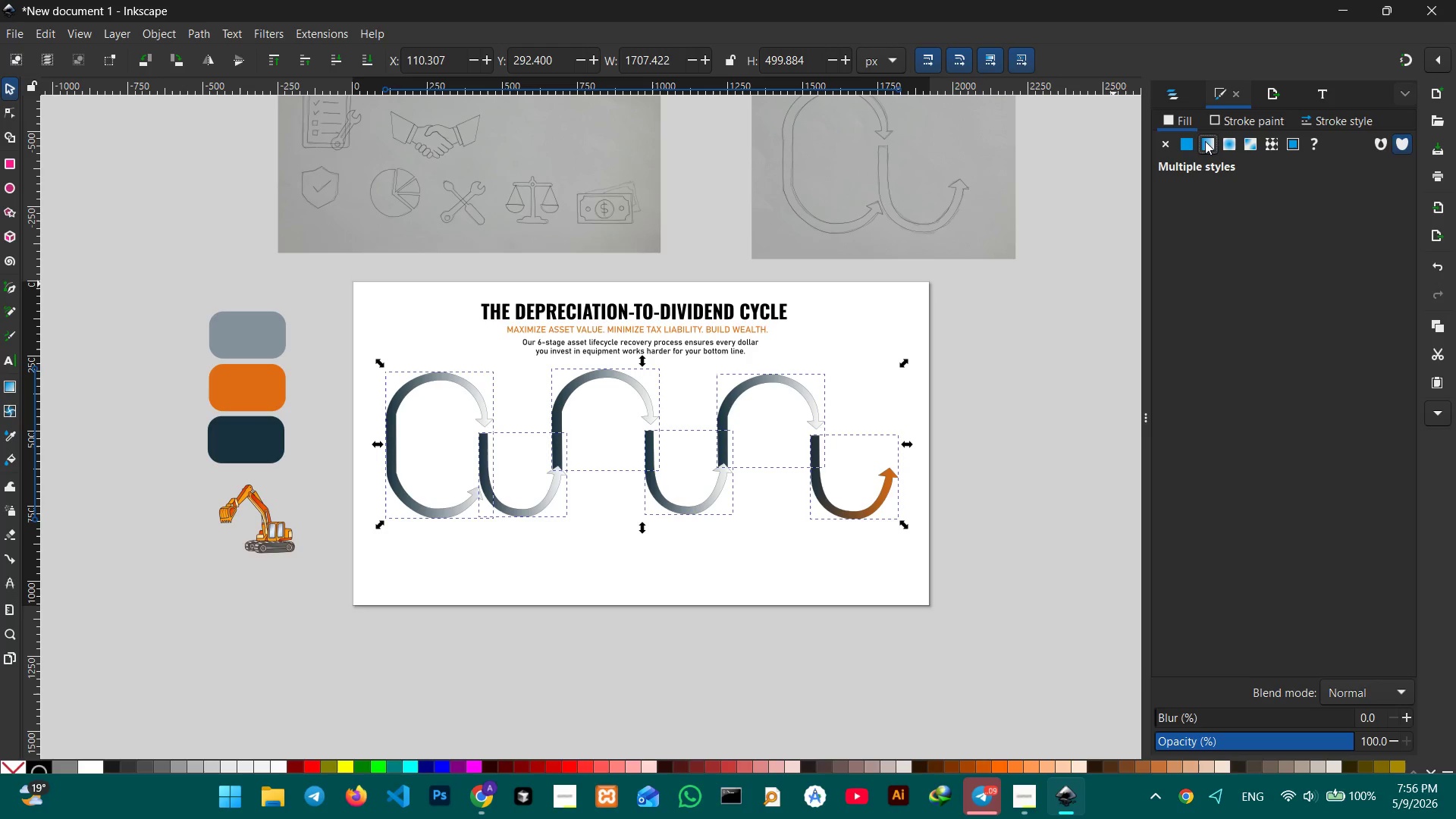 
left_click([1182, 144])
 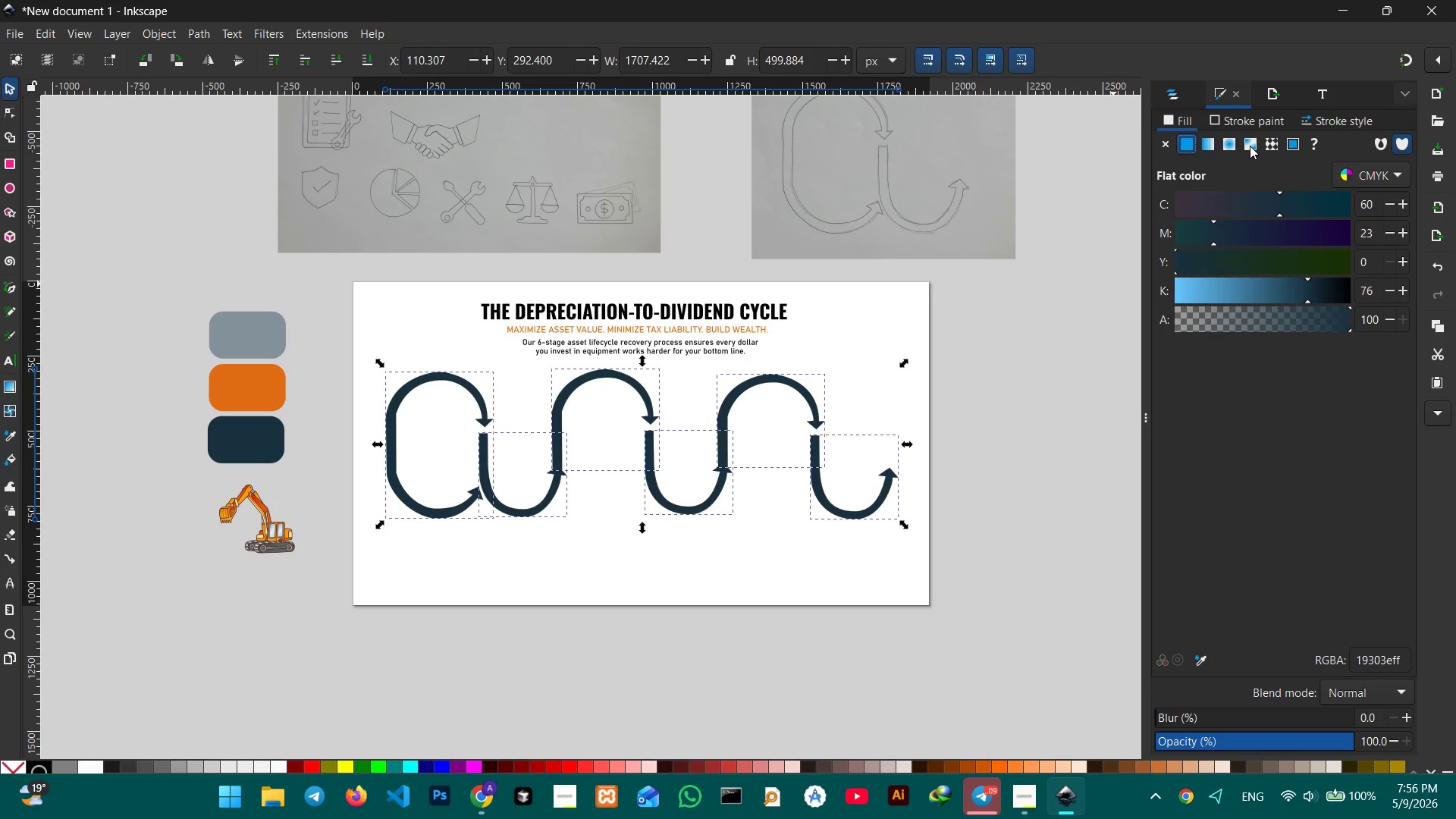 
left_click([1201, 140])
 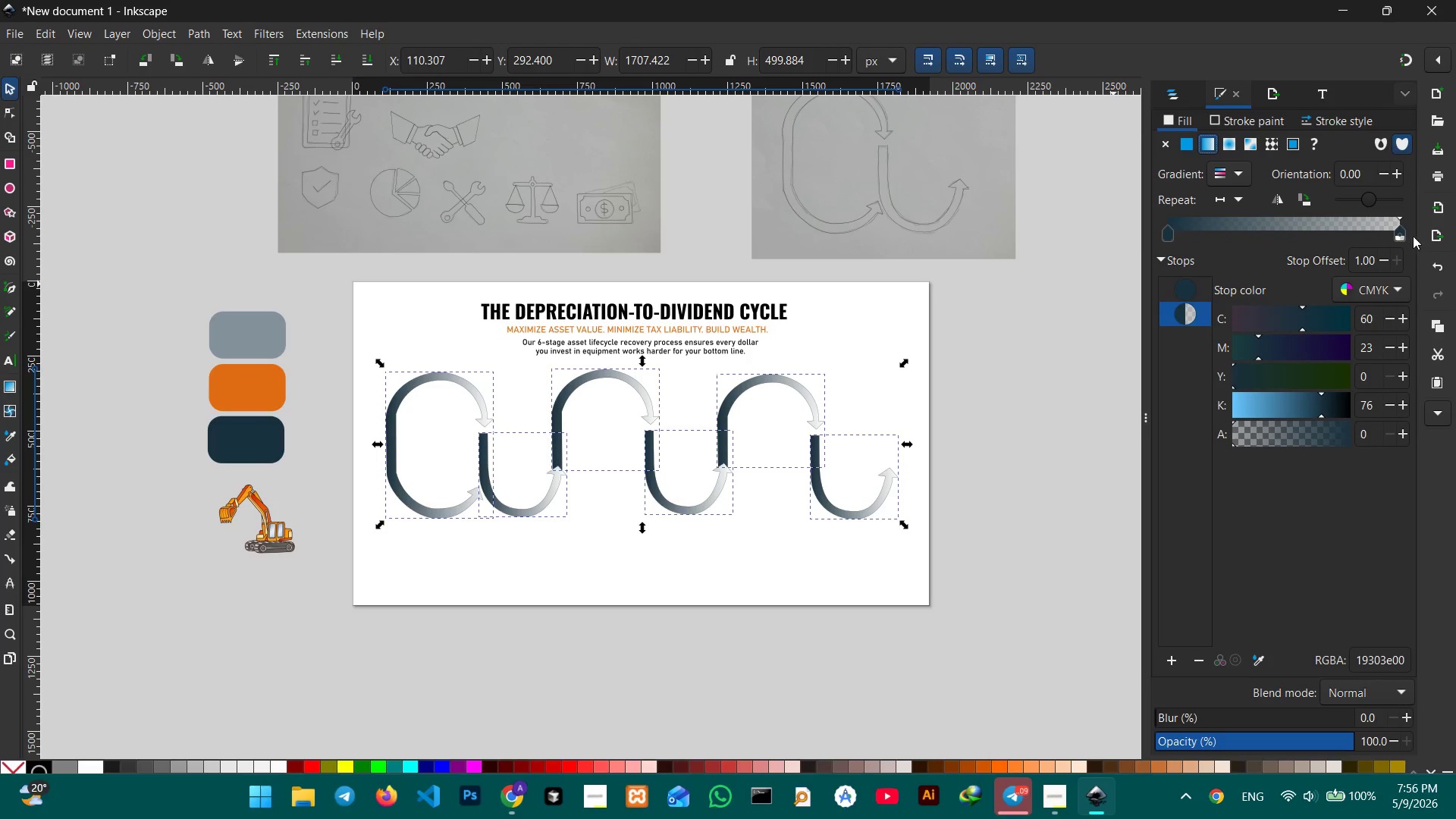 
left_click_drag(start_coordinate=[1403, 233], to_coordinate=[1389, 231])
 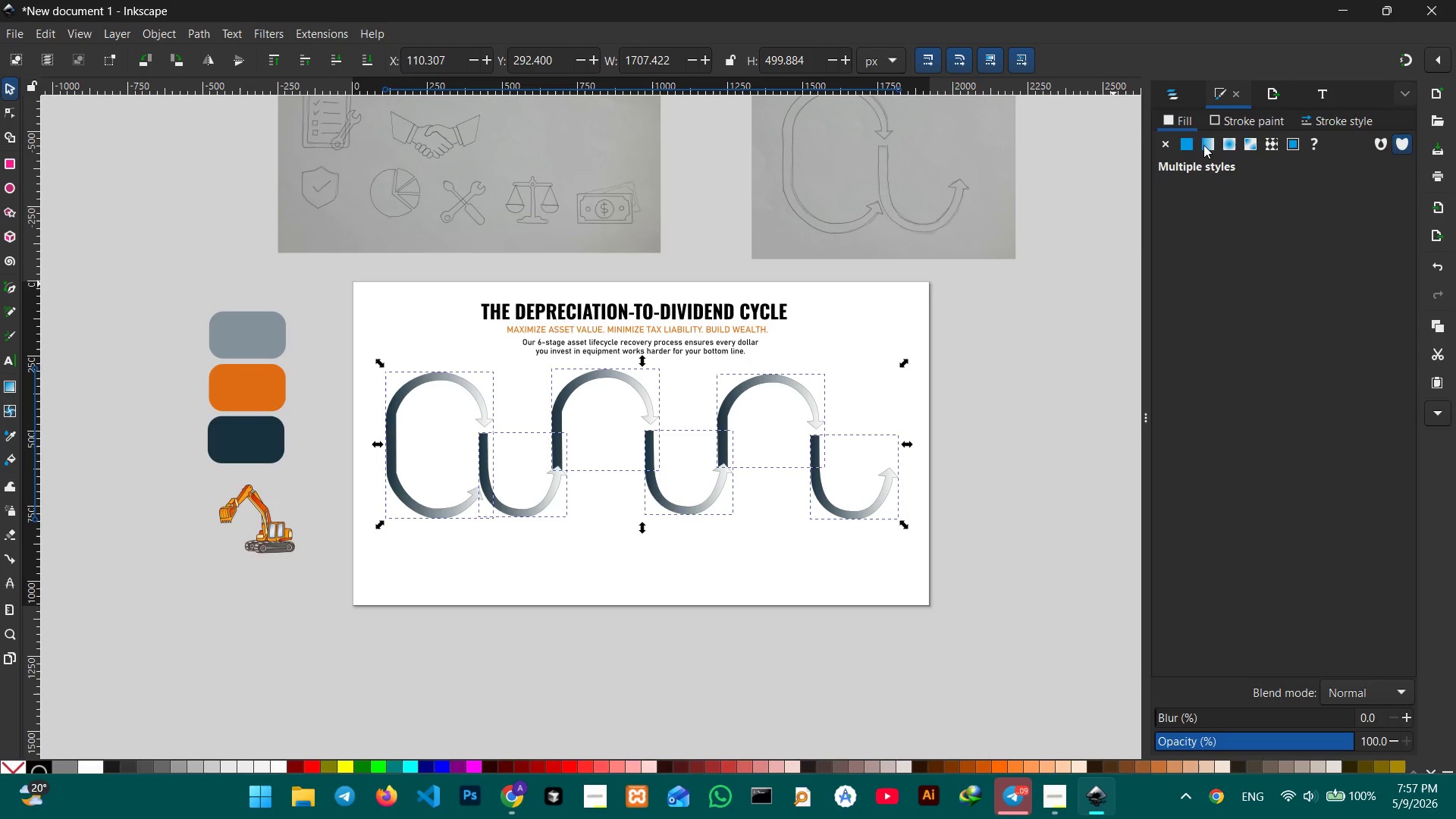 
left_click([1203, 145])
 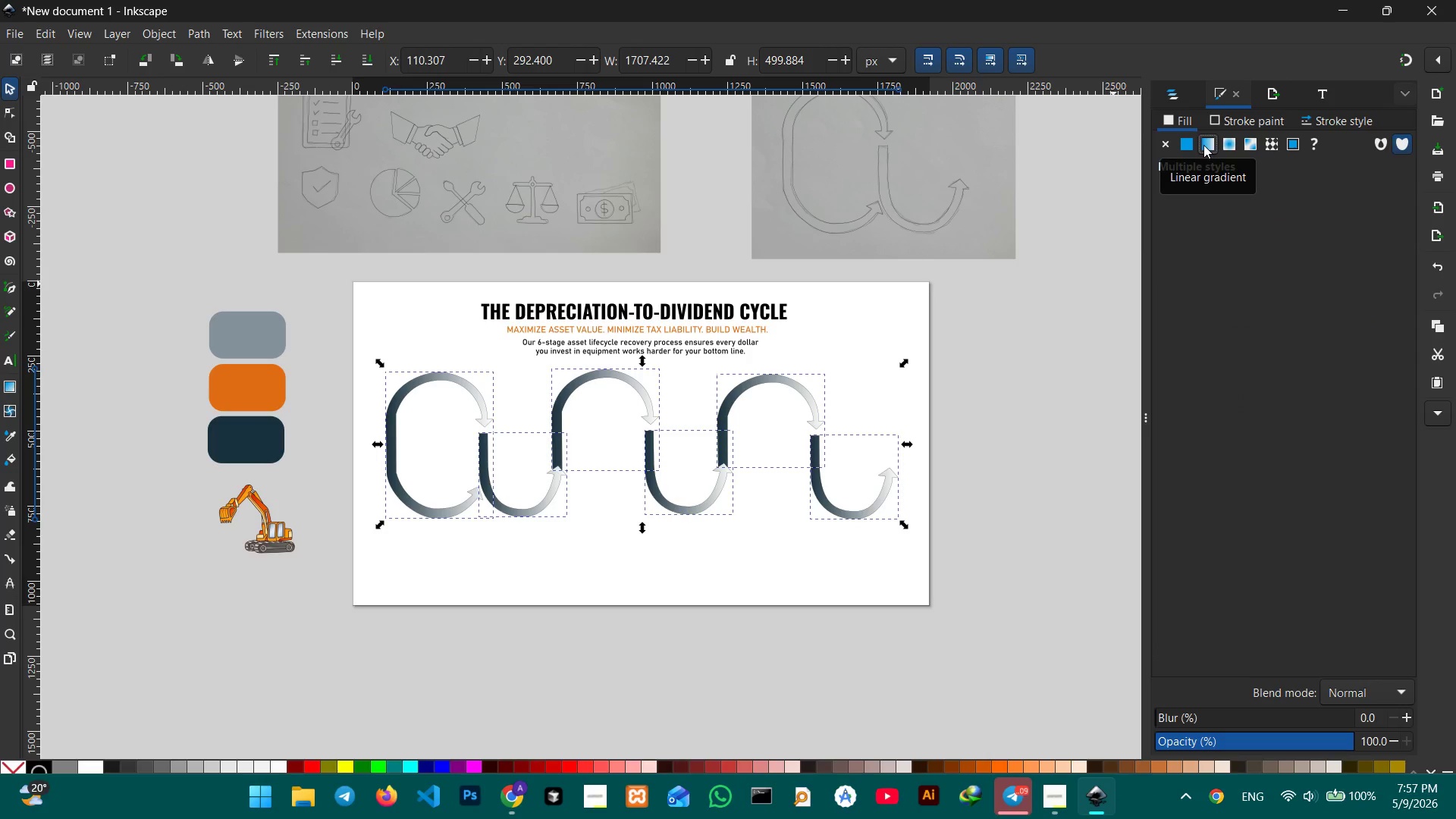 
left_click([1203, 145])
 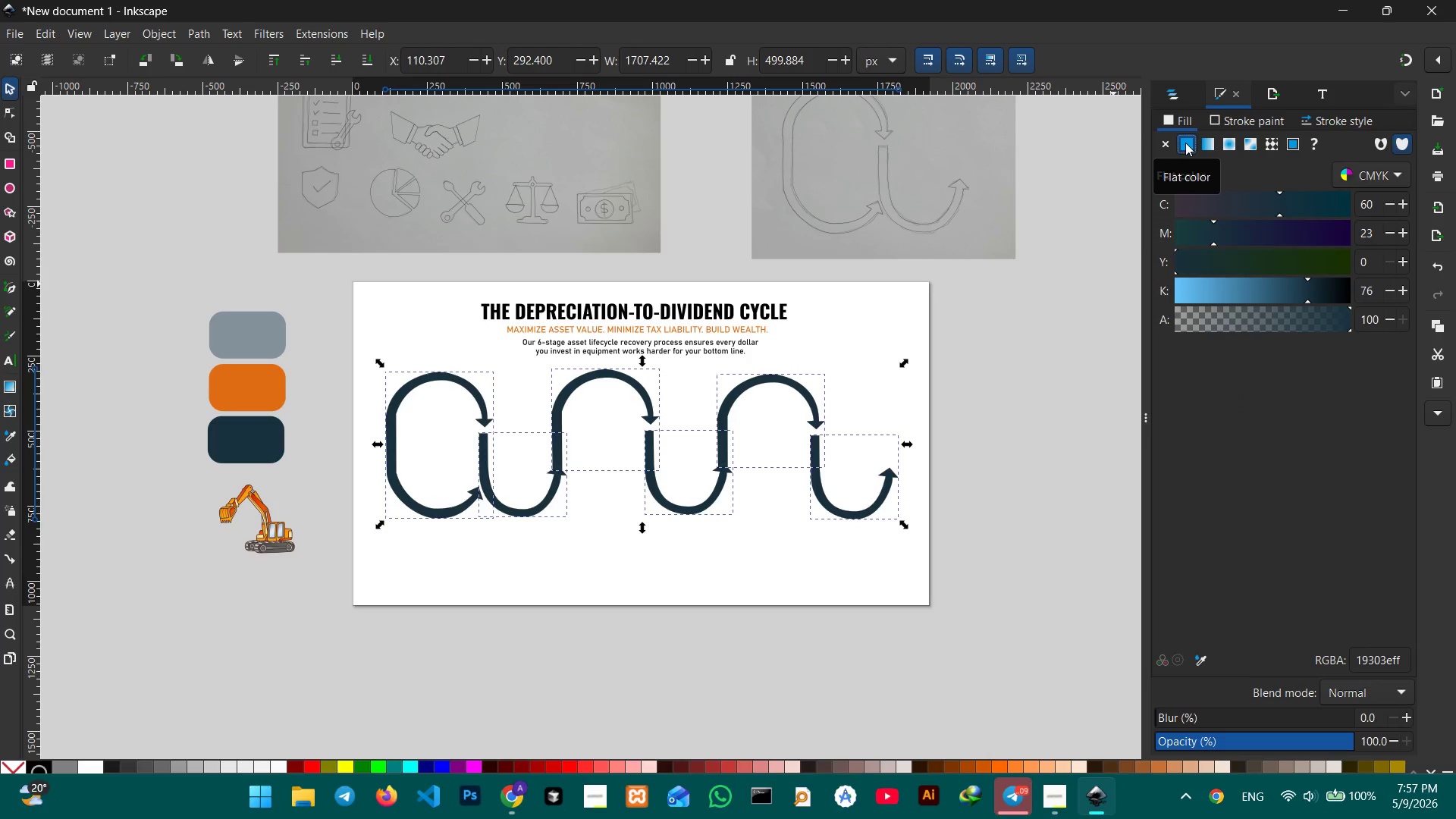 
left_click([1051, 447])
 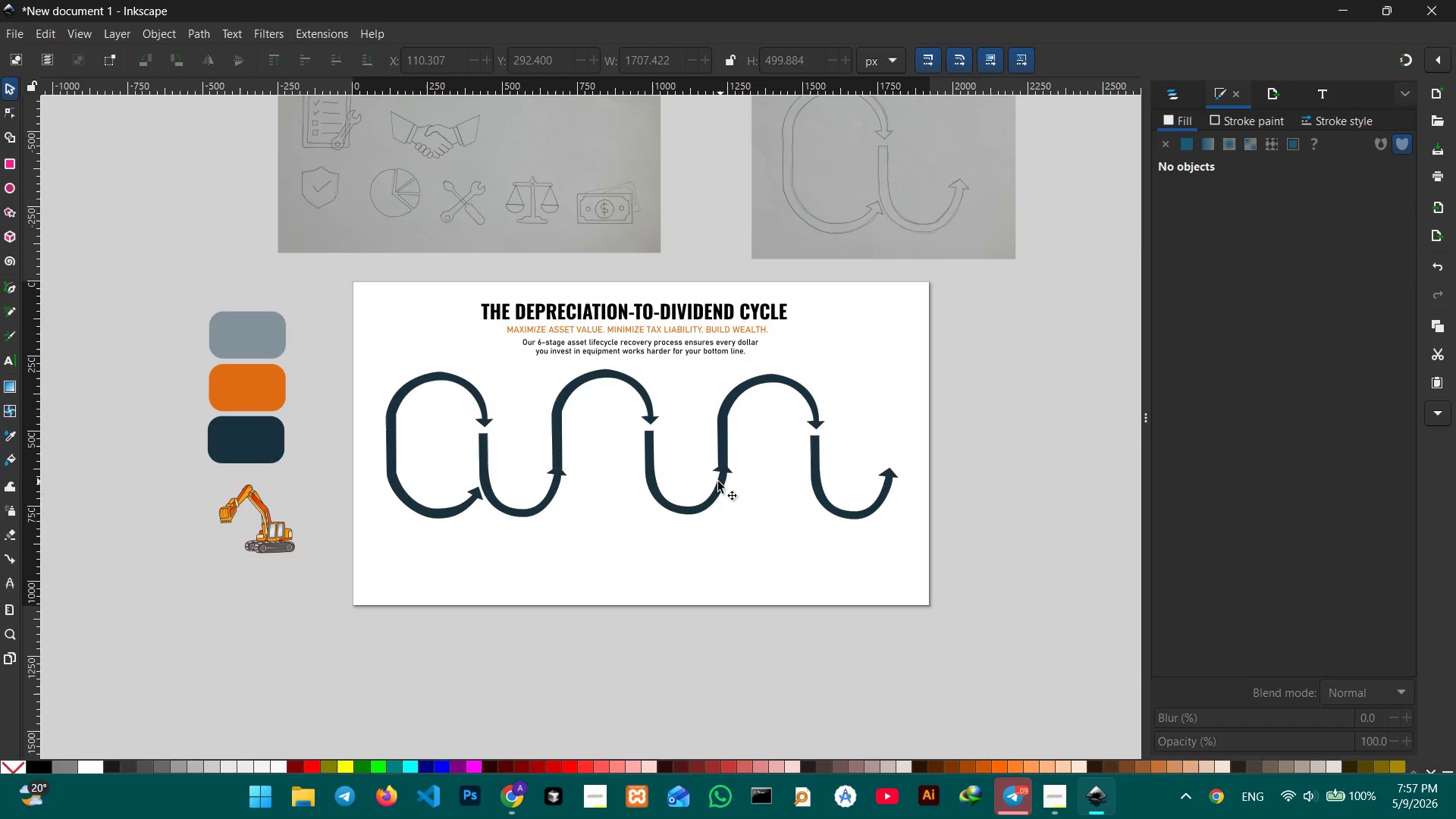 
left_click([712, 505])
 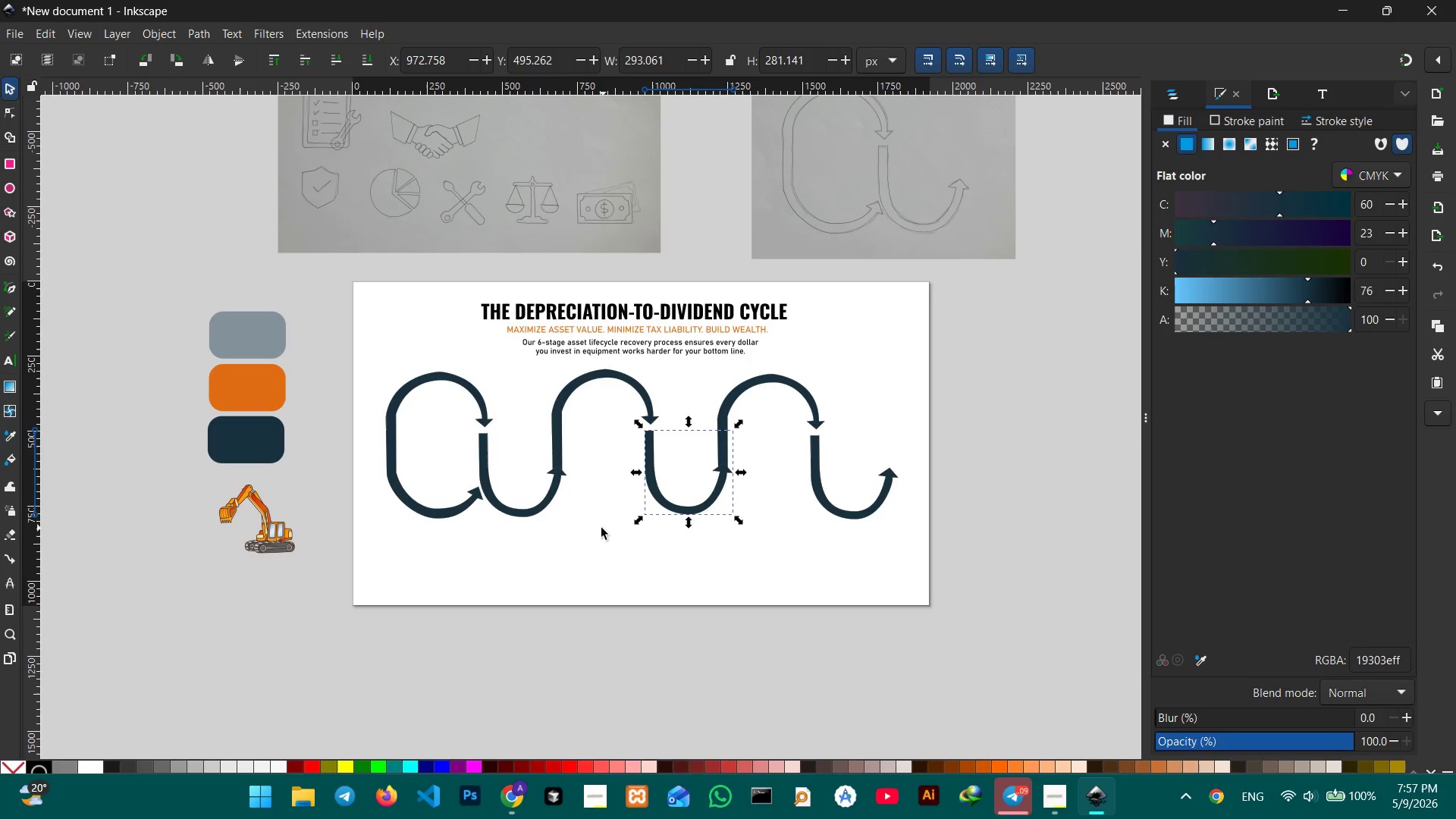 
hold_key(key=ShiftLeft, duration=2.14)
left_click([544, 507])
 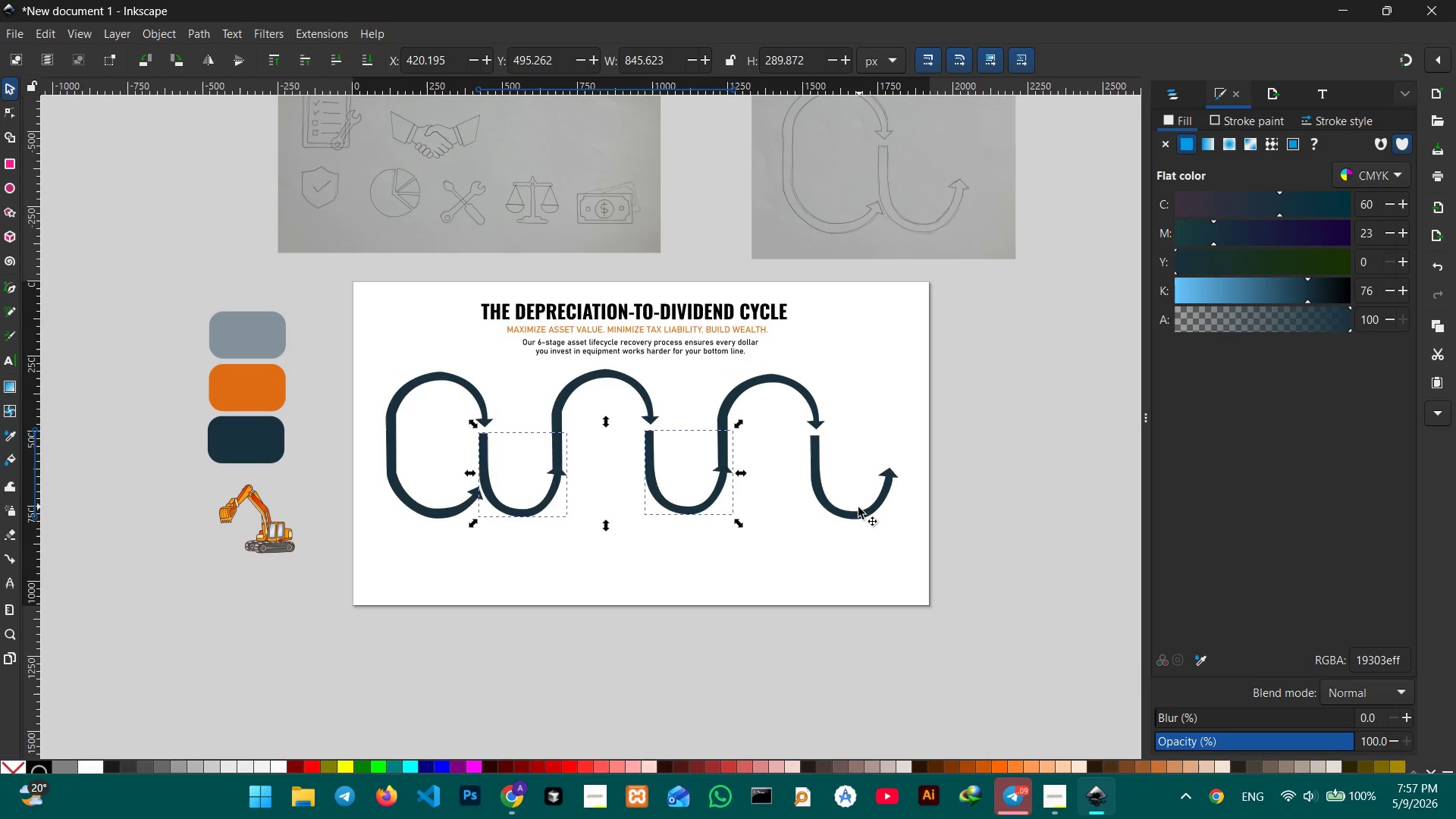 
left_click([855, 512])
 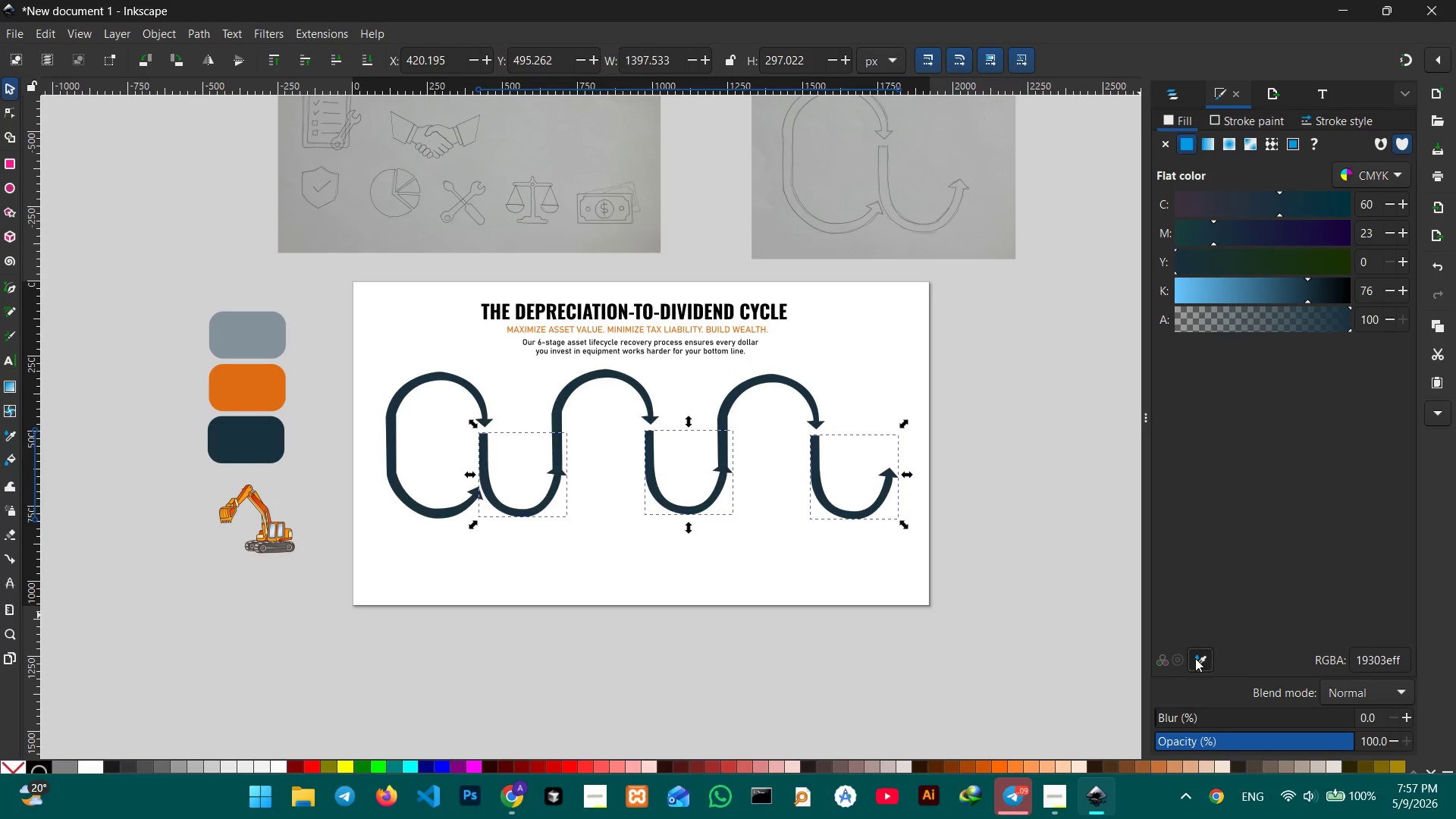 
left_click([228, 384])
 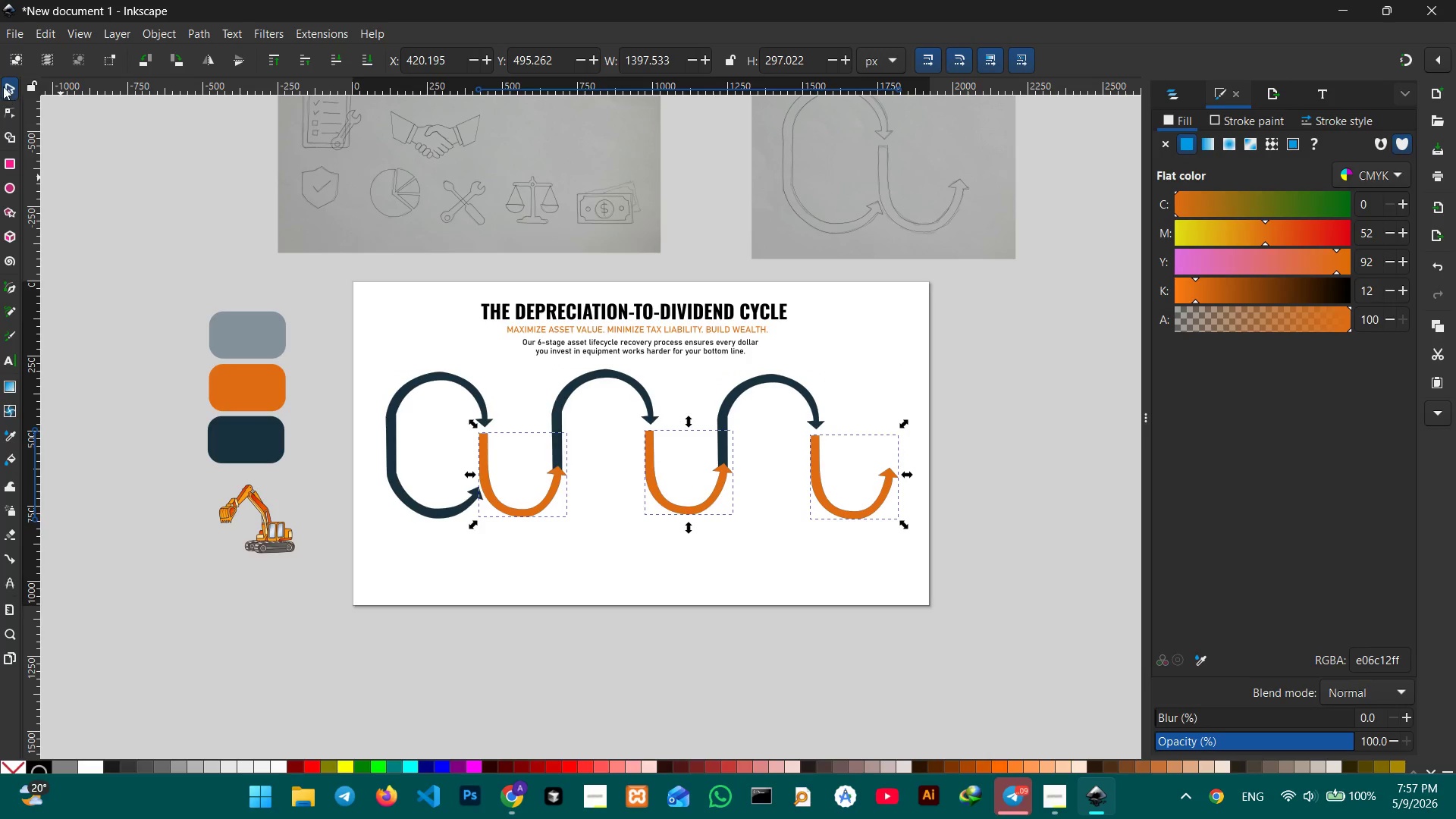 
double_click([146, 168])
 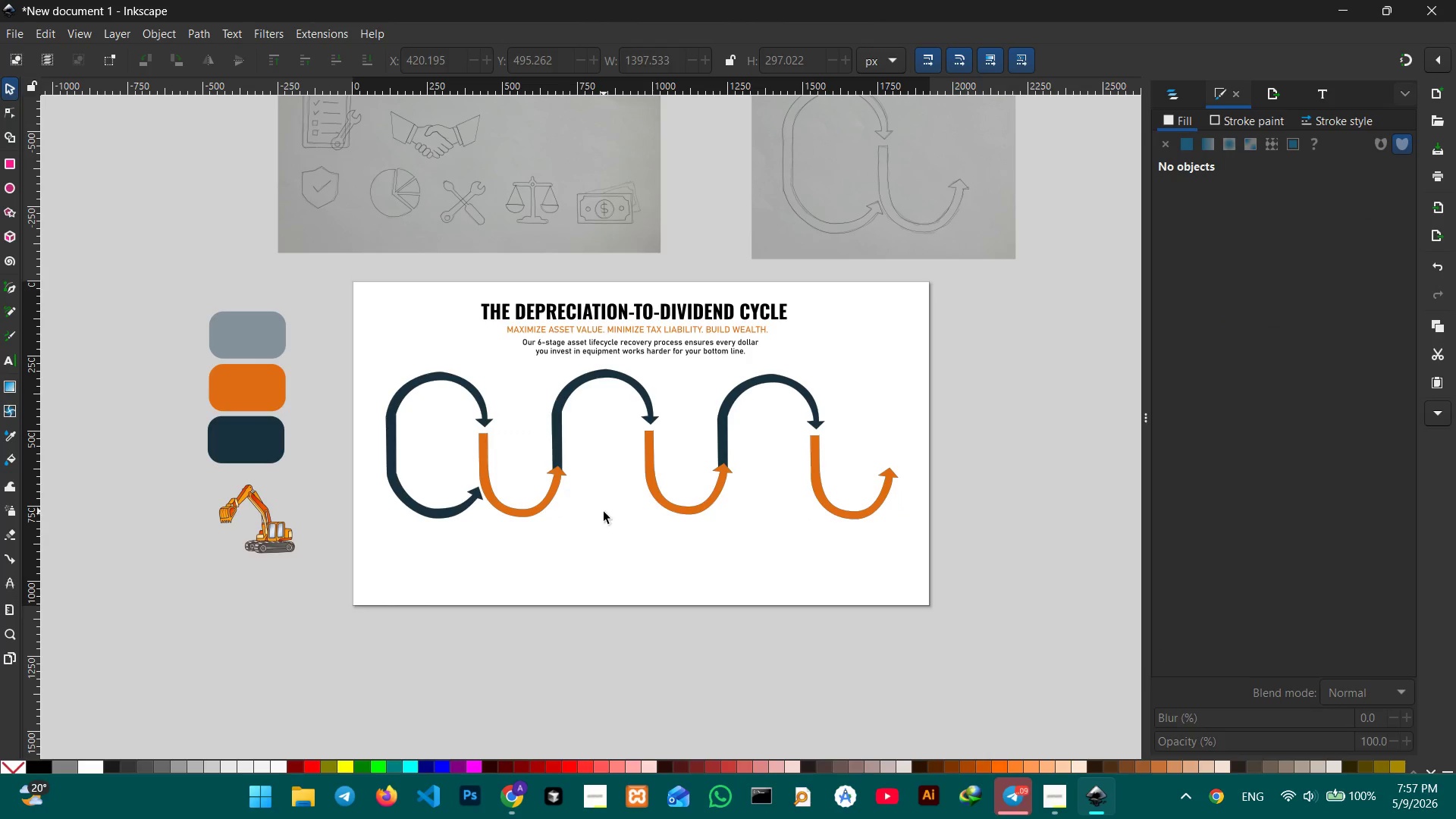 
key(Control+ControlLeft)
 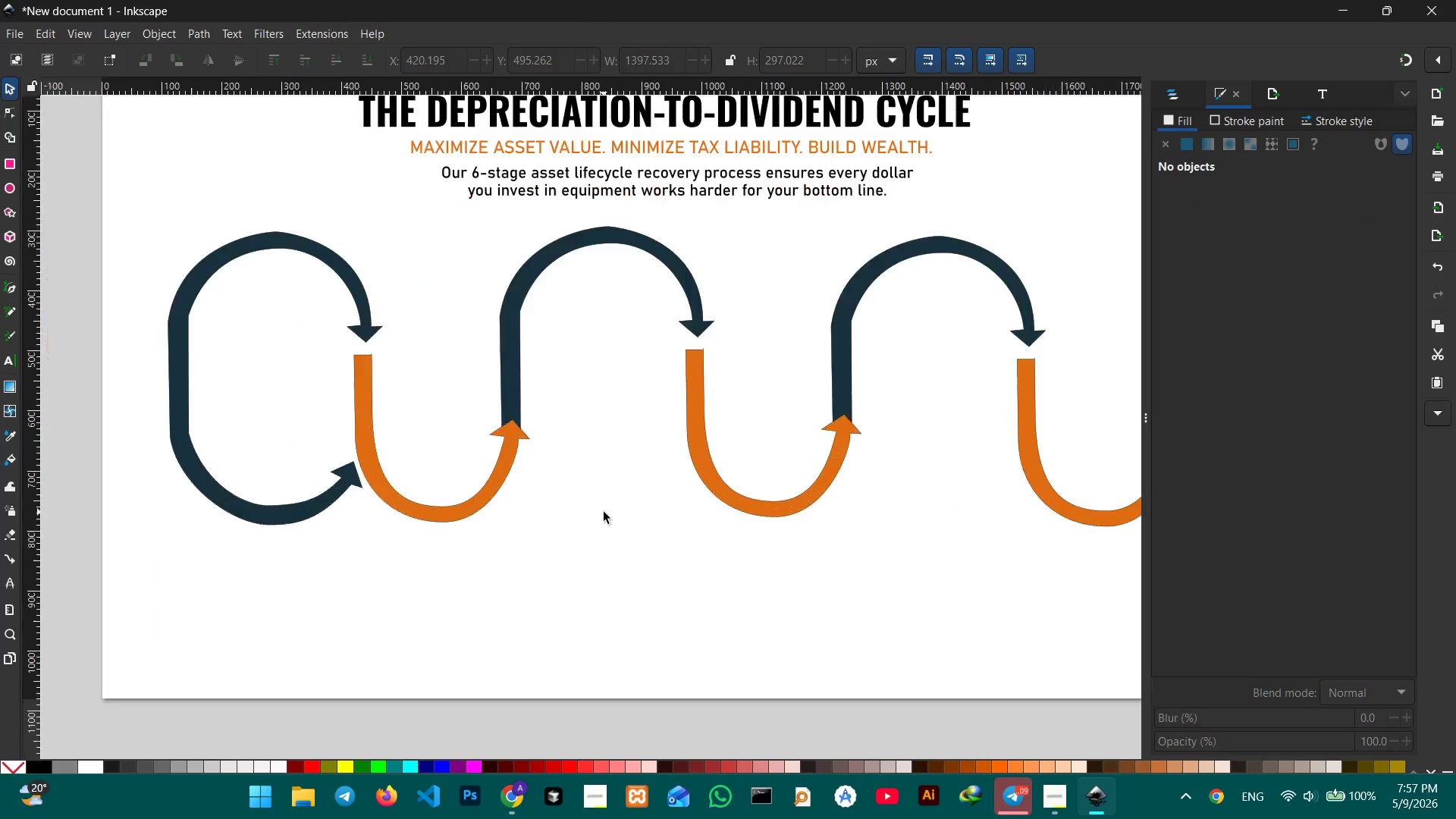 
scroll: coordinate [604, 512], scroll_direction: up, amount: 3.0
 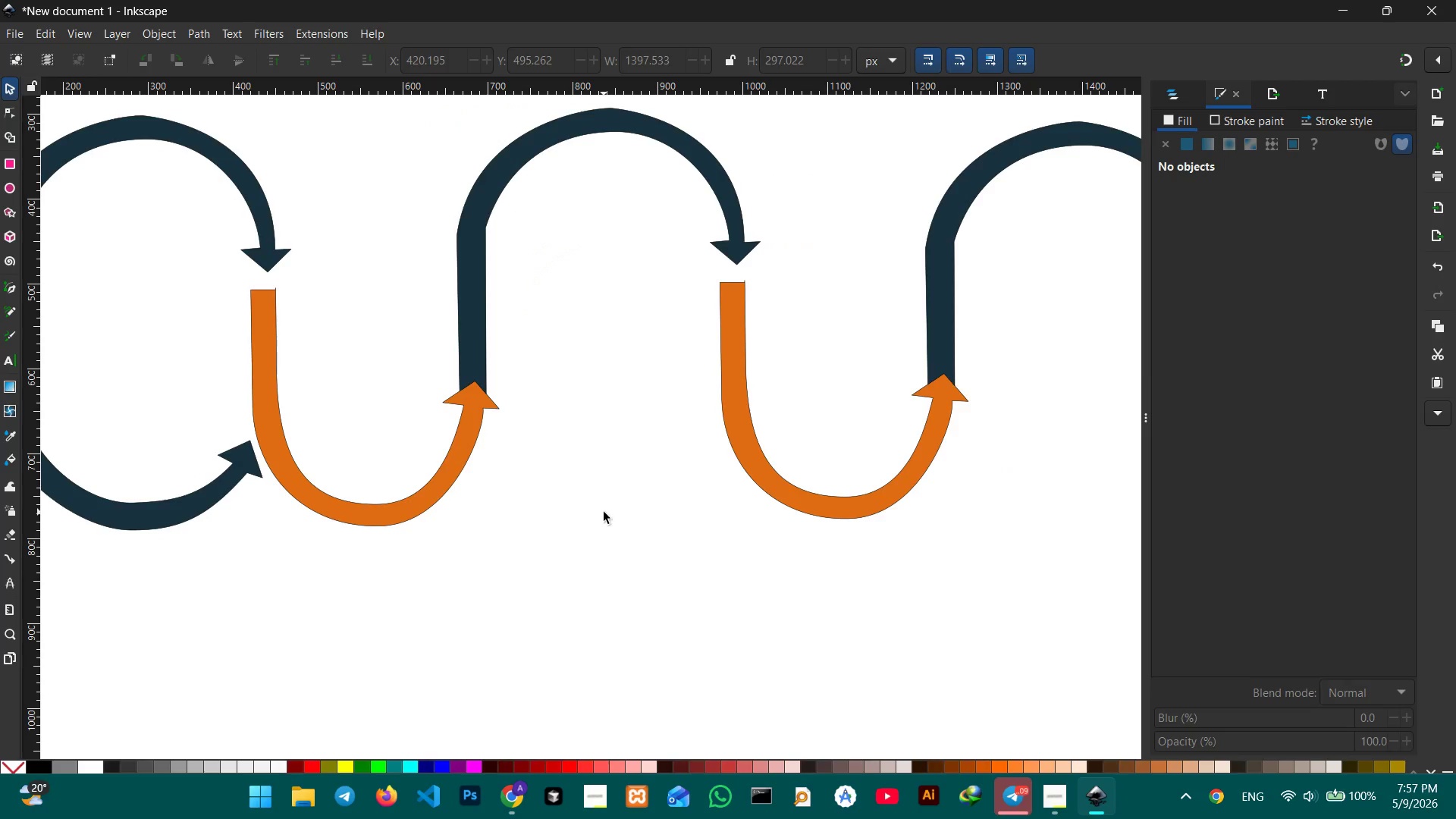 
key(Control+ControlLeft)
 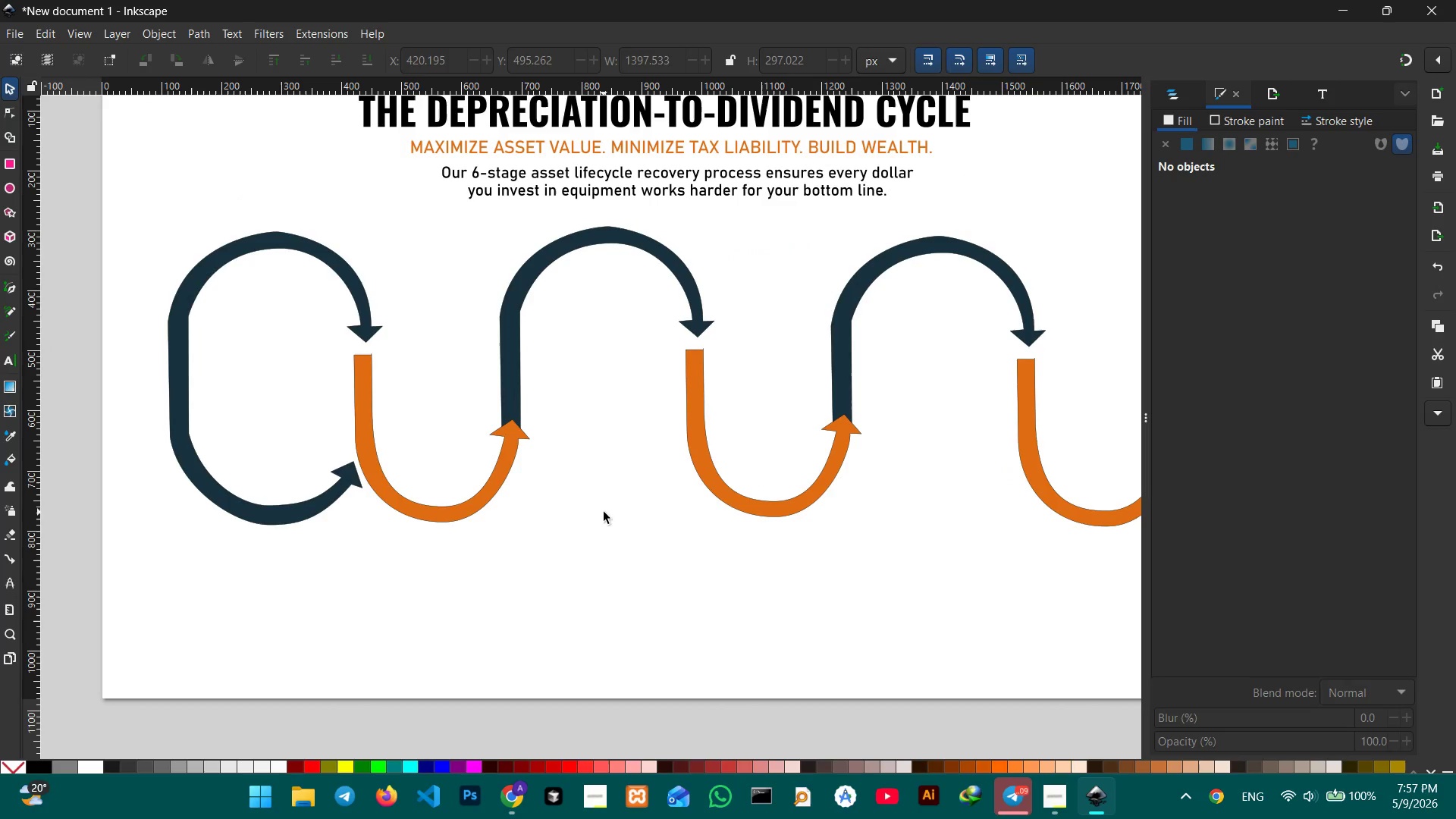 
scroll: coordinate [604, 512], scroll_direction: down, amount: 1.0
 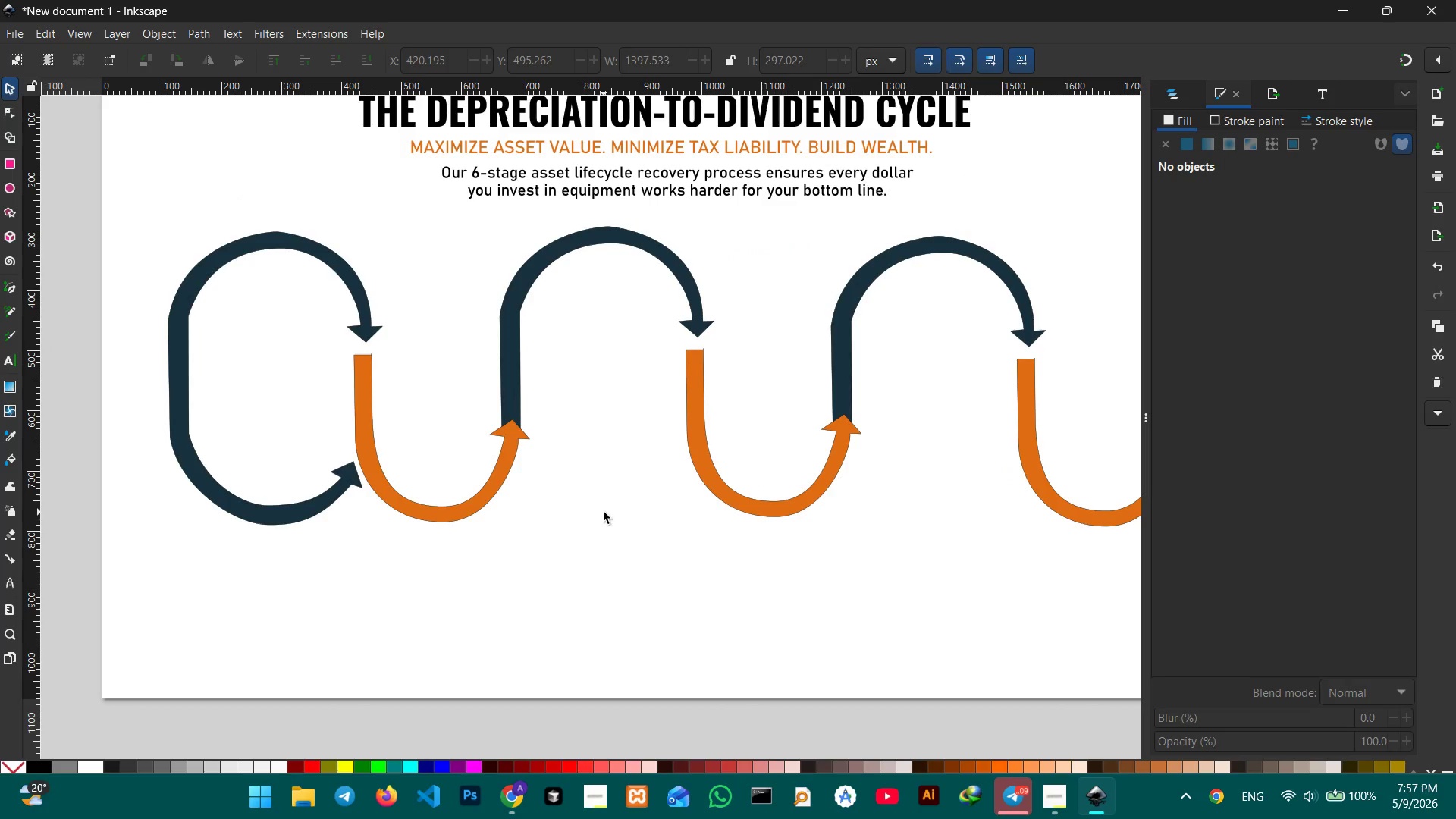 
hold_key(key=ControlLeft, duration=0.83)
scroll: coordinate [604, 512], scroll_direction: down, amount: 1.0
 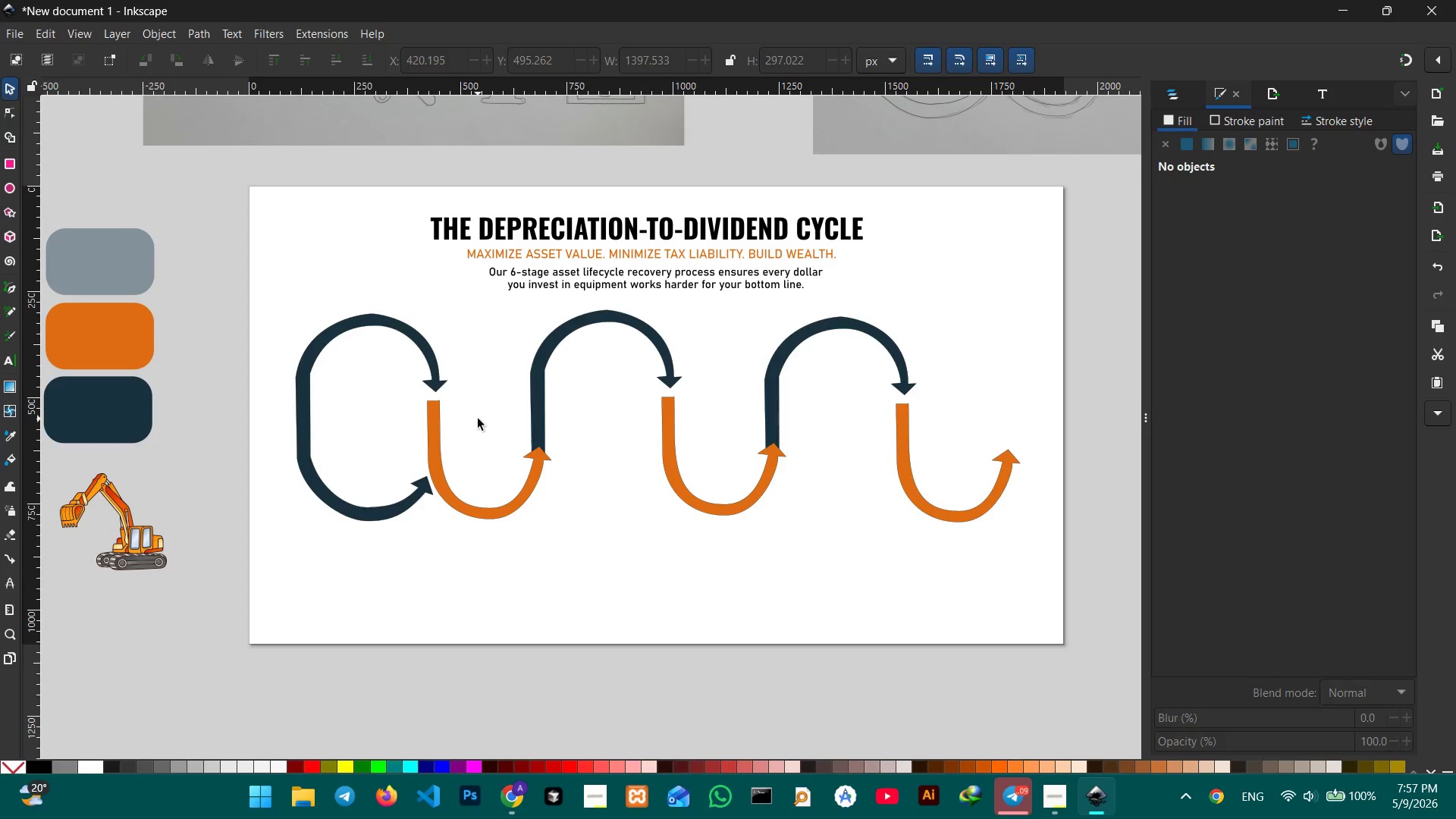 
wait(9.8)
 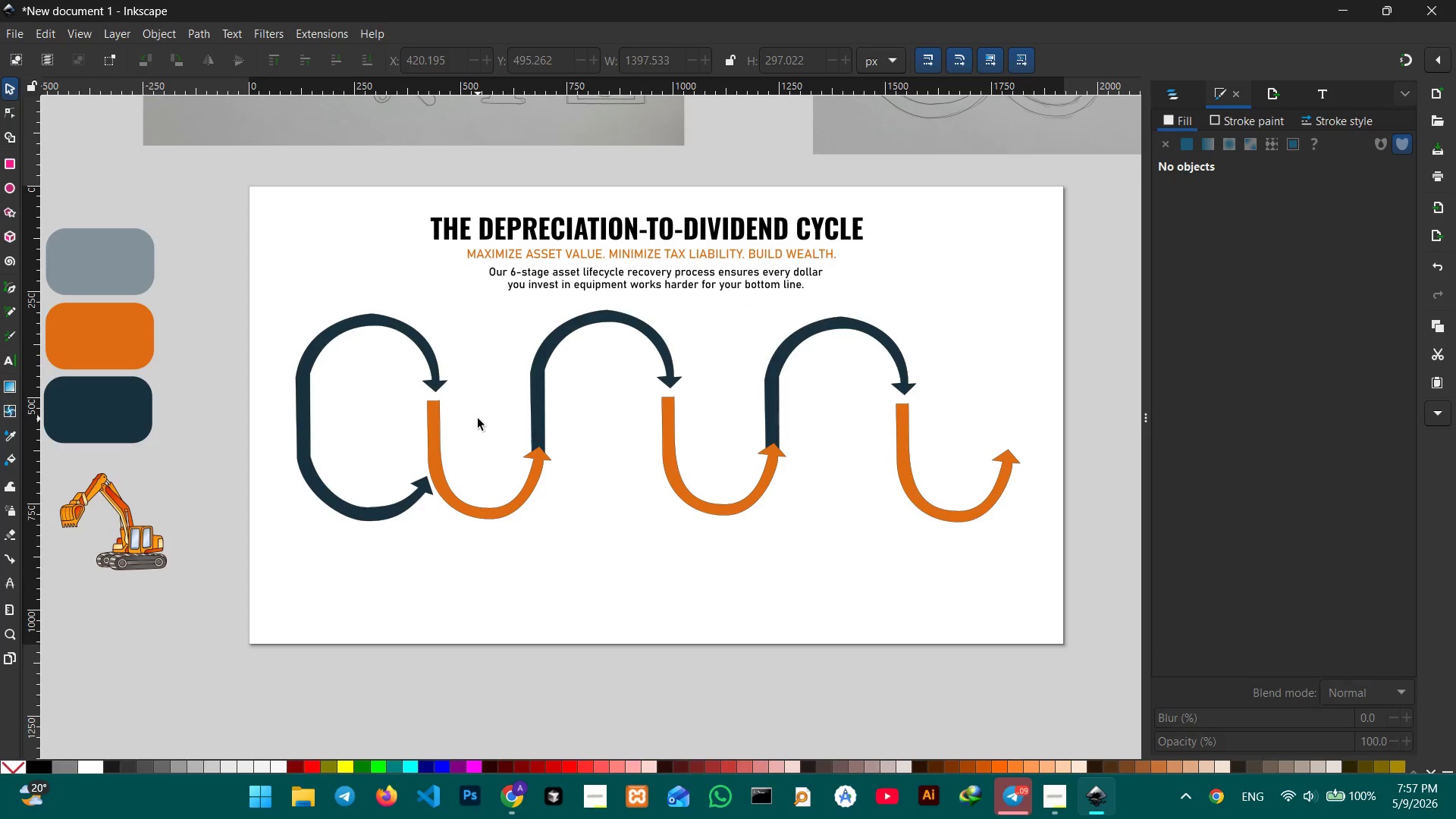 
left_click([11, 184])
 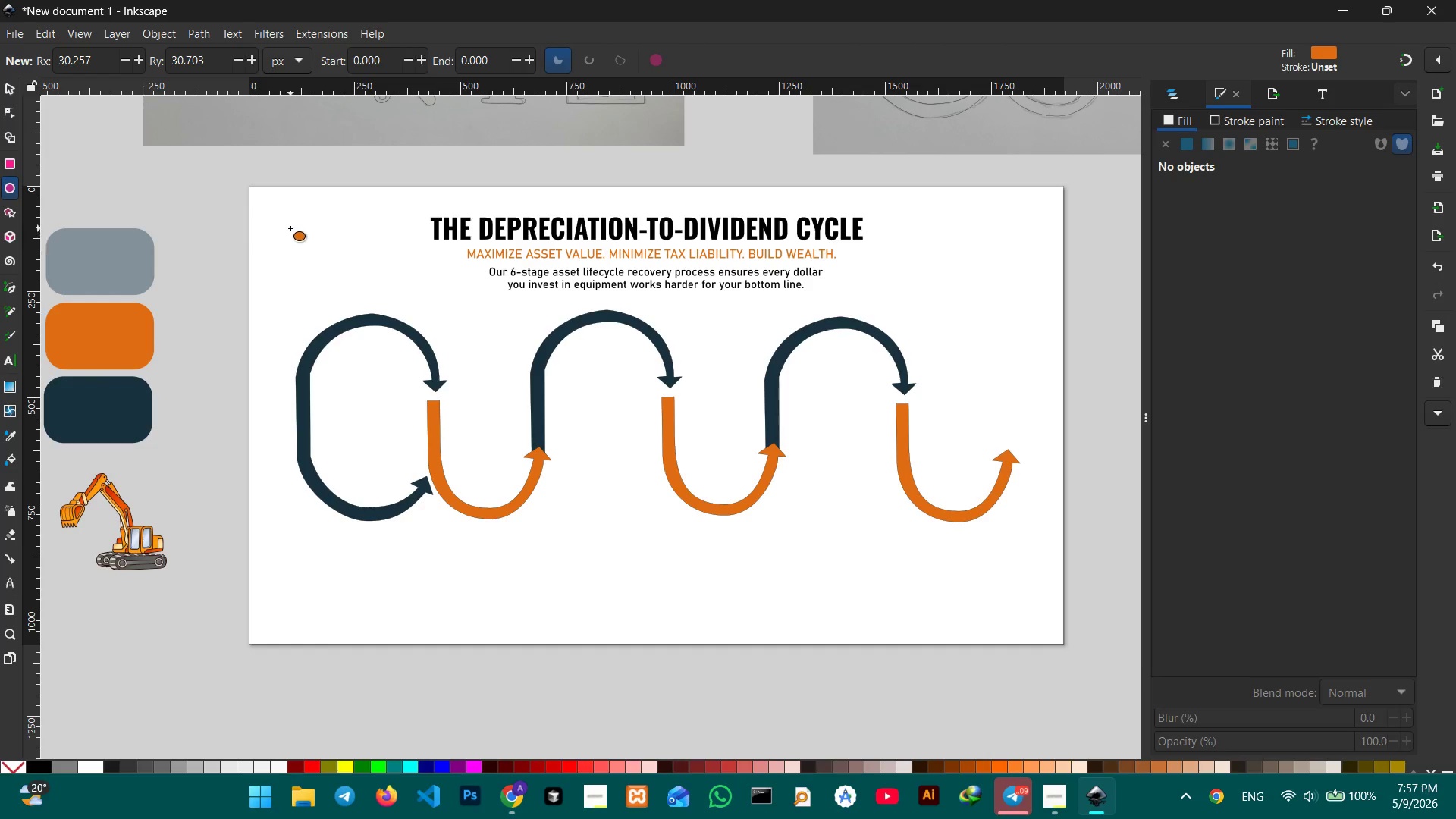 
hold_key(key=ControlLeft, duration=3.77)
left_click_drag(start_coordinate=[290, 228], to_coordinate=[326, 268])
 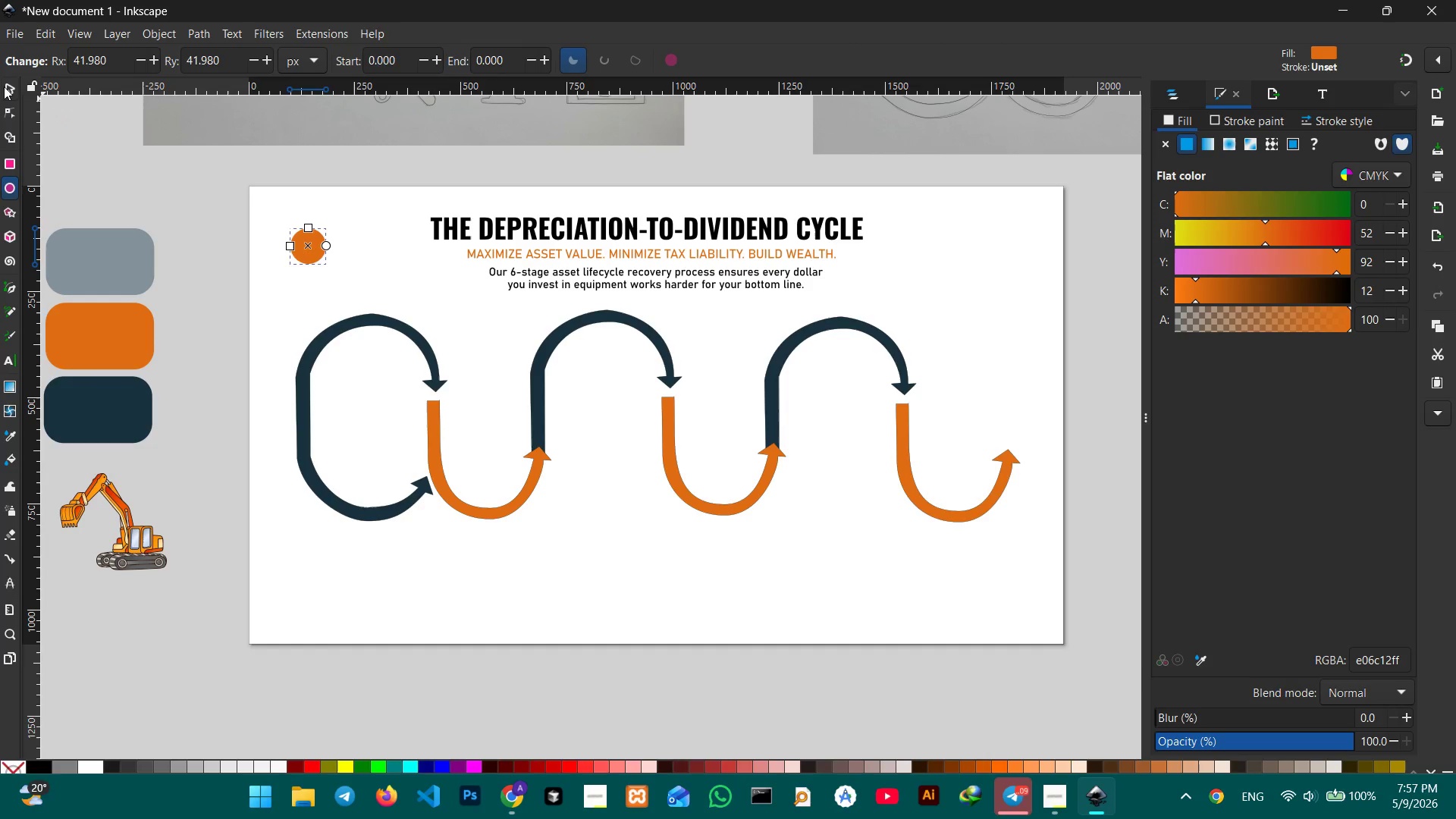 
left_click([4, 86])
 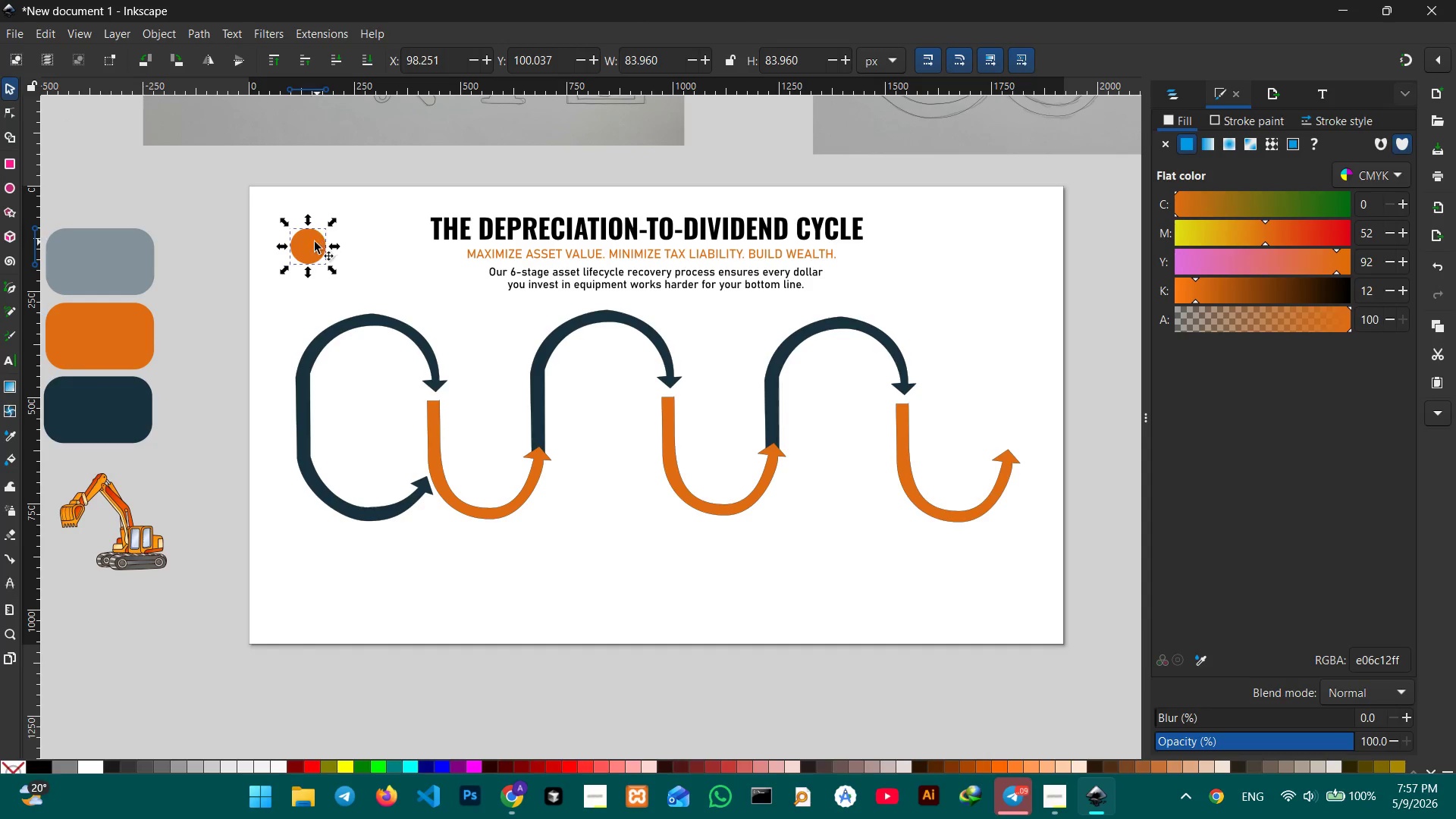 
left_click_drag(start_coordinate=[310, 243], to_coordinate=[373, 322])
 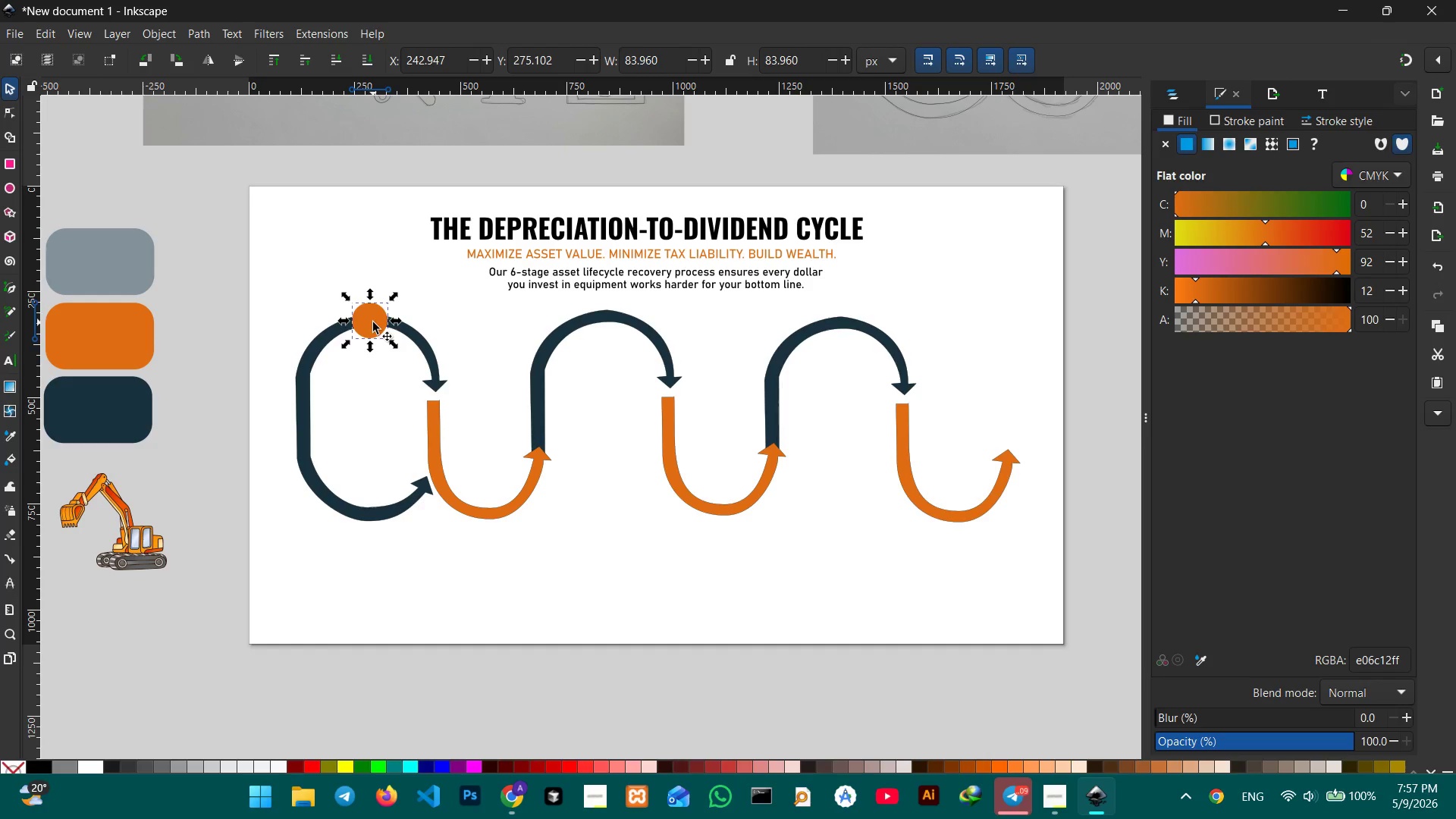 
hold_key(key=ControlLeft, duration=2.03)
left_click_drag(start_coordinate=[395, 298], to_coordinate=[390, 300])
 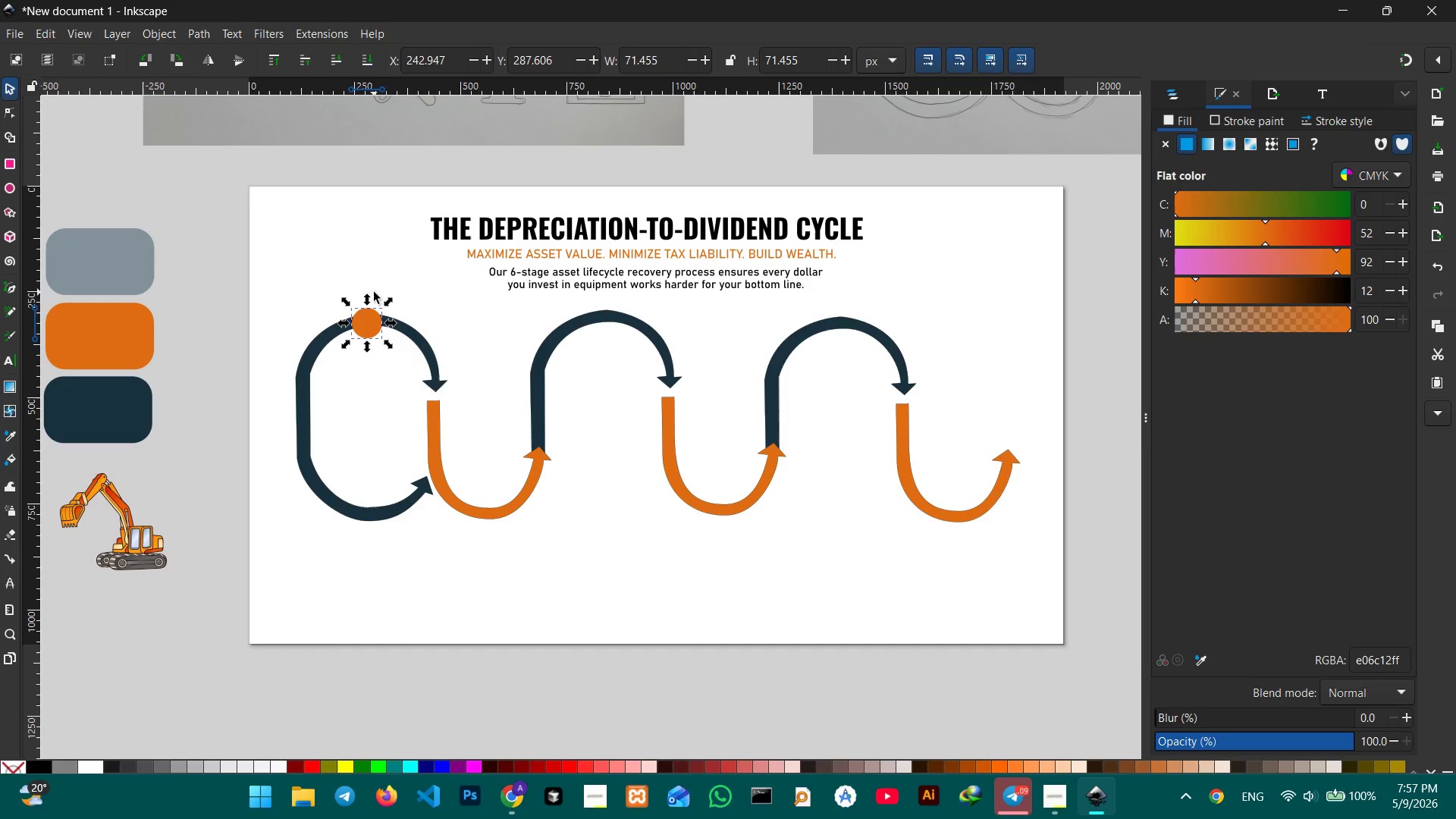 
wait(7.52)
 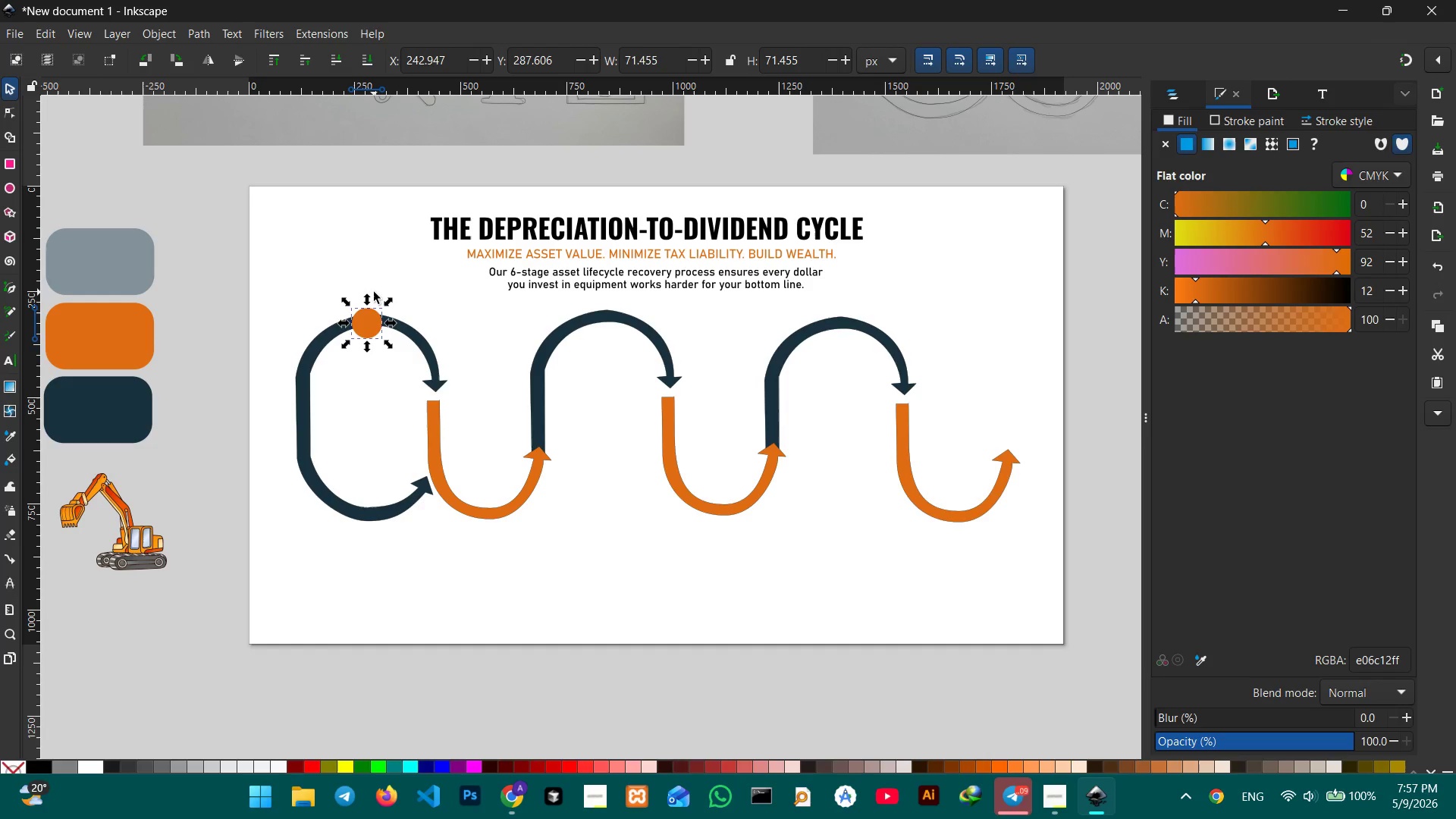 
hold_key(key=ControlLeft, duration=0.48)
 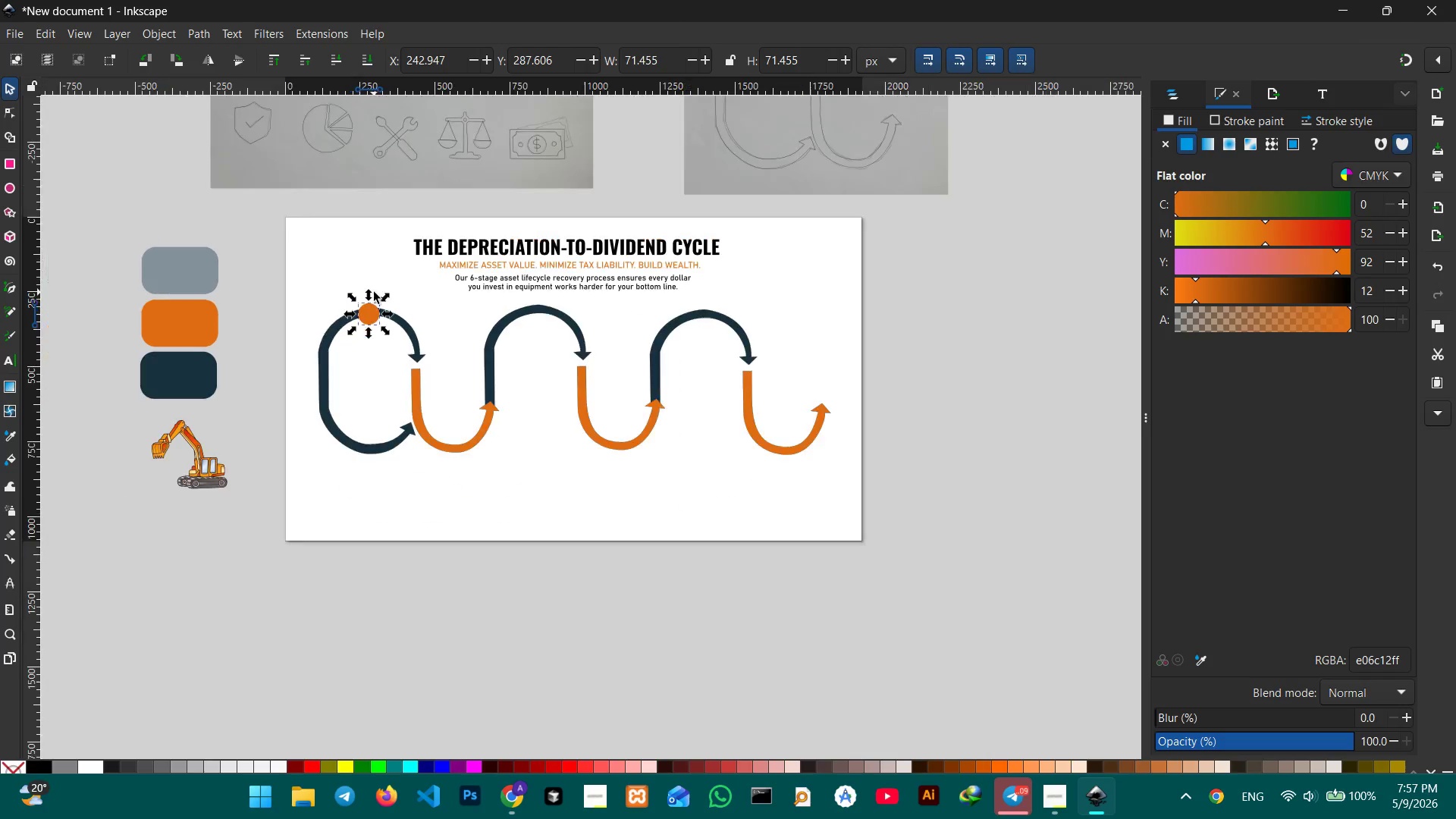 
hold_key(key=ControlLeft, duration=0.73)
scroll: coordinate [374, 292], scroll_direction: up, amount: 3.0
 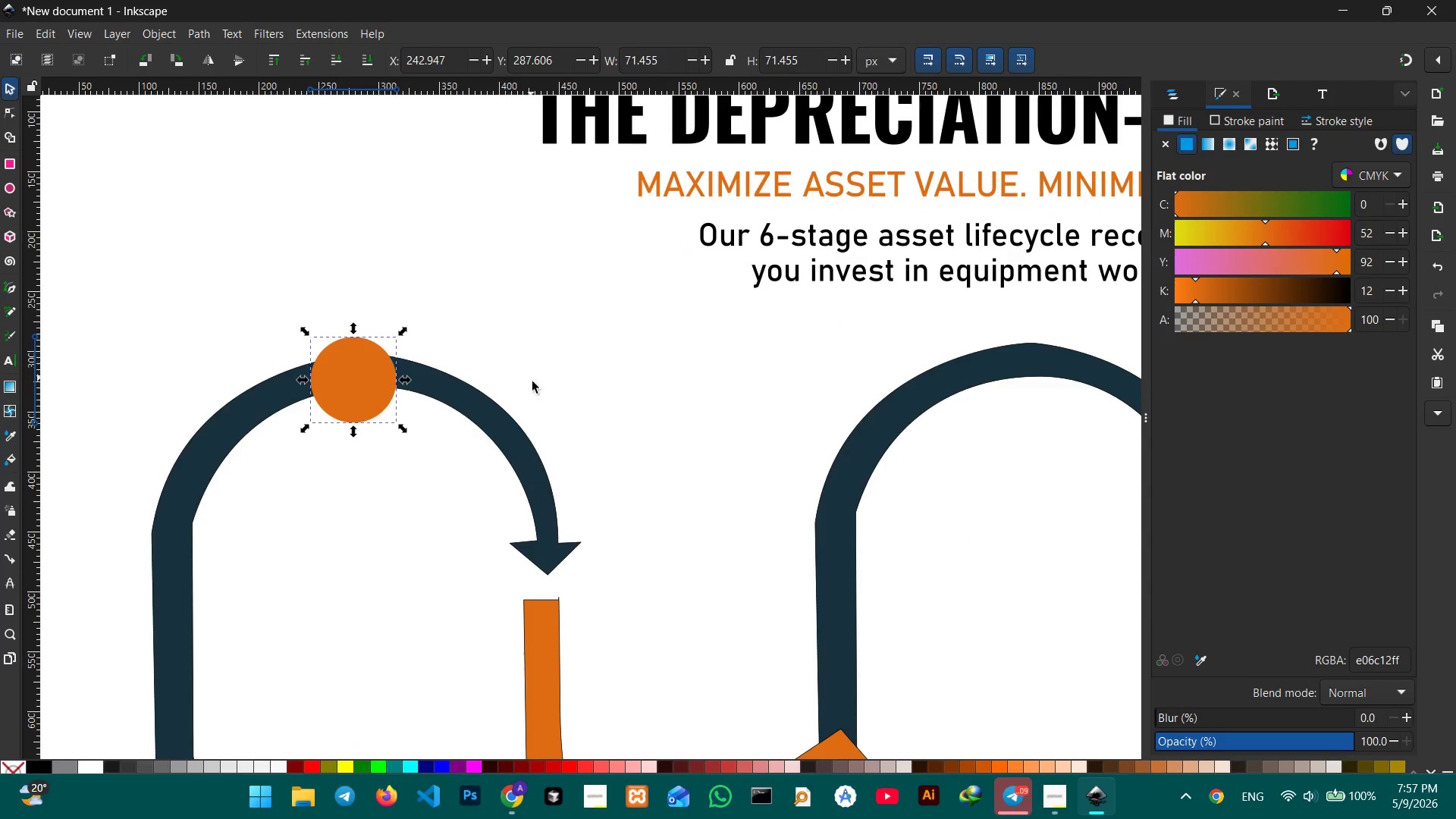 
hold_key(key=Space, duration=0.8)
 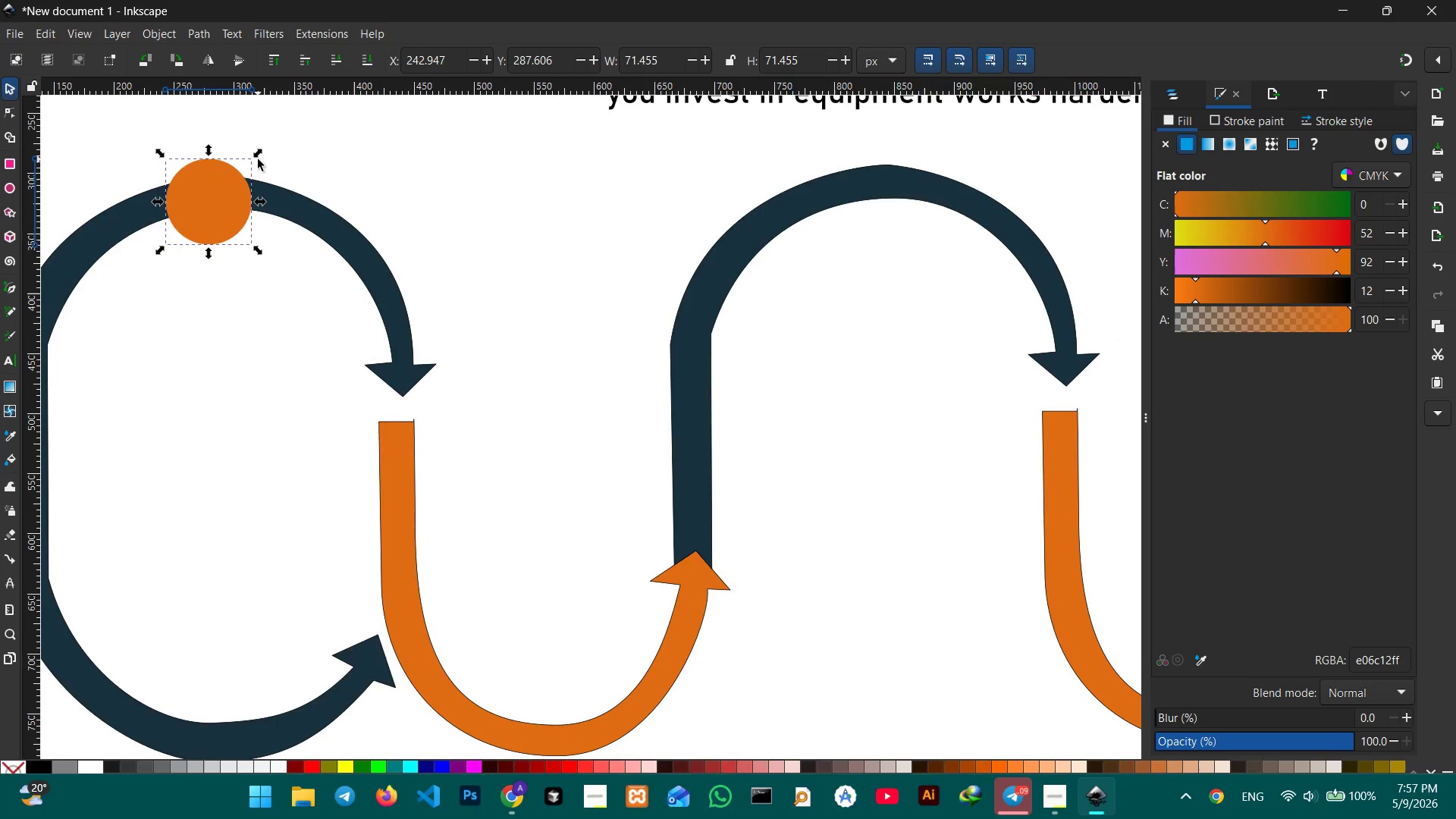 
left_click_drag(start_coordinate=[582, 425], to_coordinate=[423, 234])
 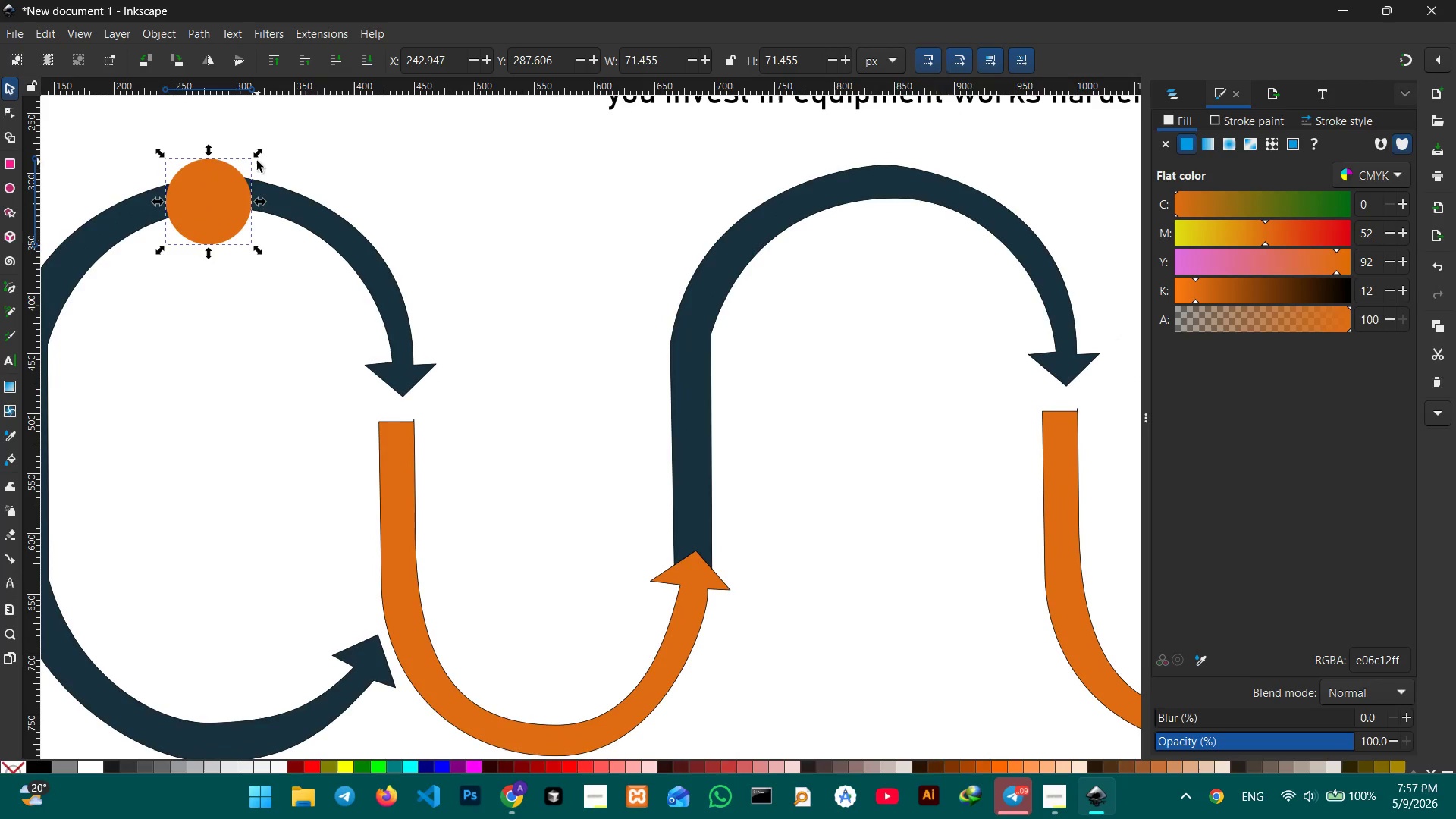 
hold_key(key=ControlLeft, duration=0.95)
left_click_drag(start_coordinate=[259, 152], to_coordinate=[236, 171])
 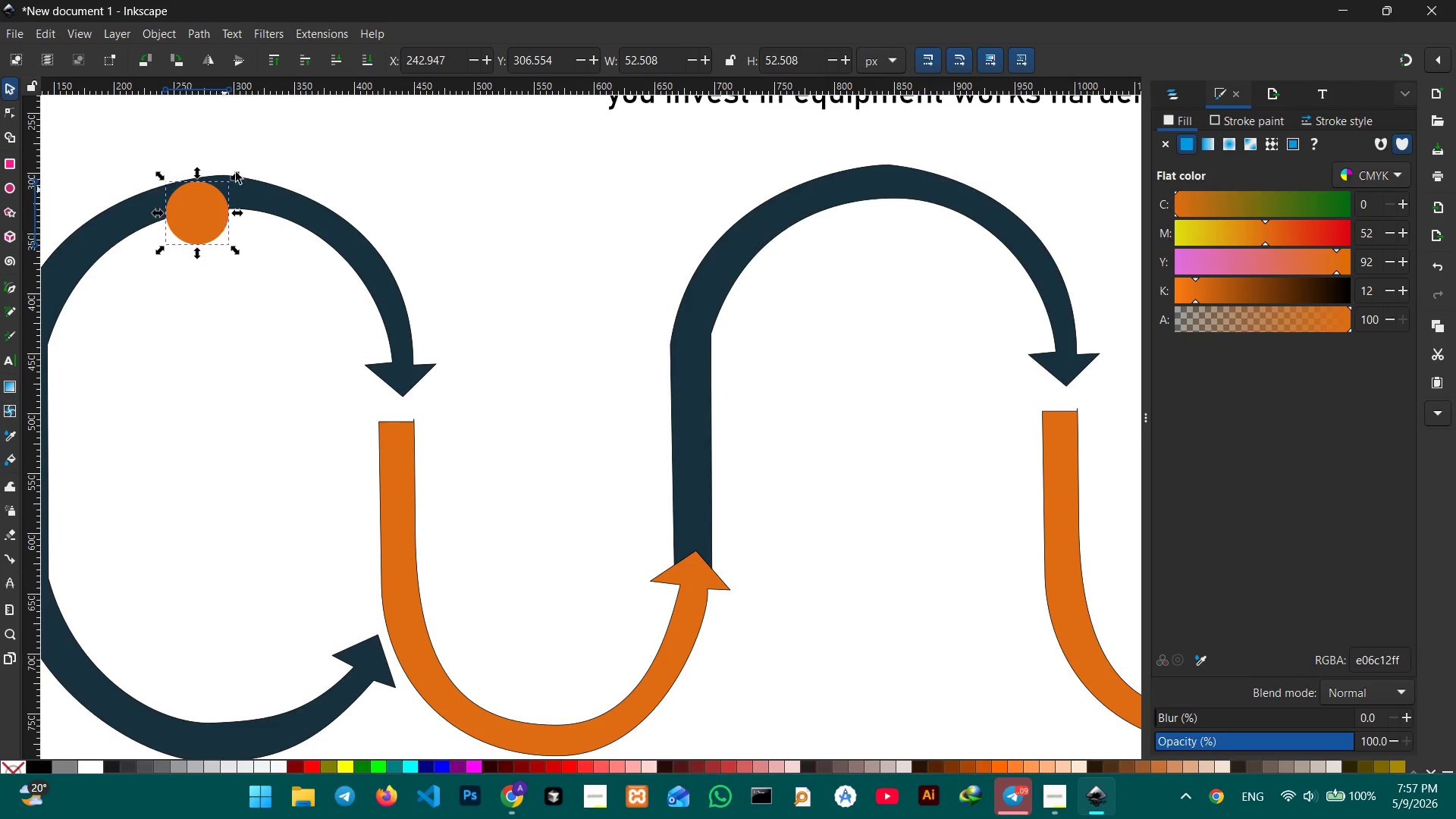 
hold_key(key=ControlLeft, duration=1.45)
left_click_drag(start_coordinate=[237, 178], to_coordinate=[275, 150])
 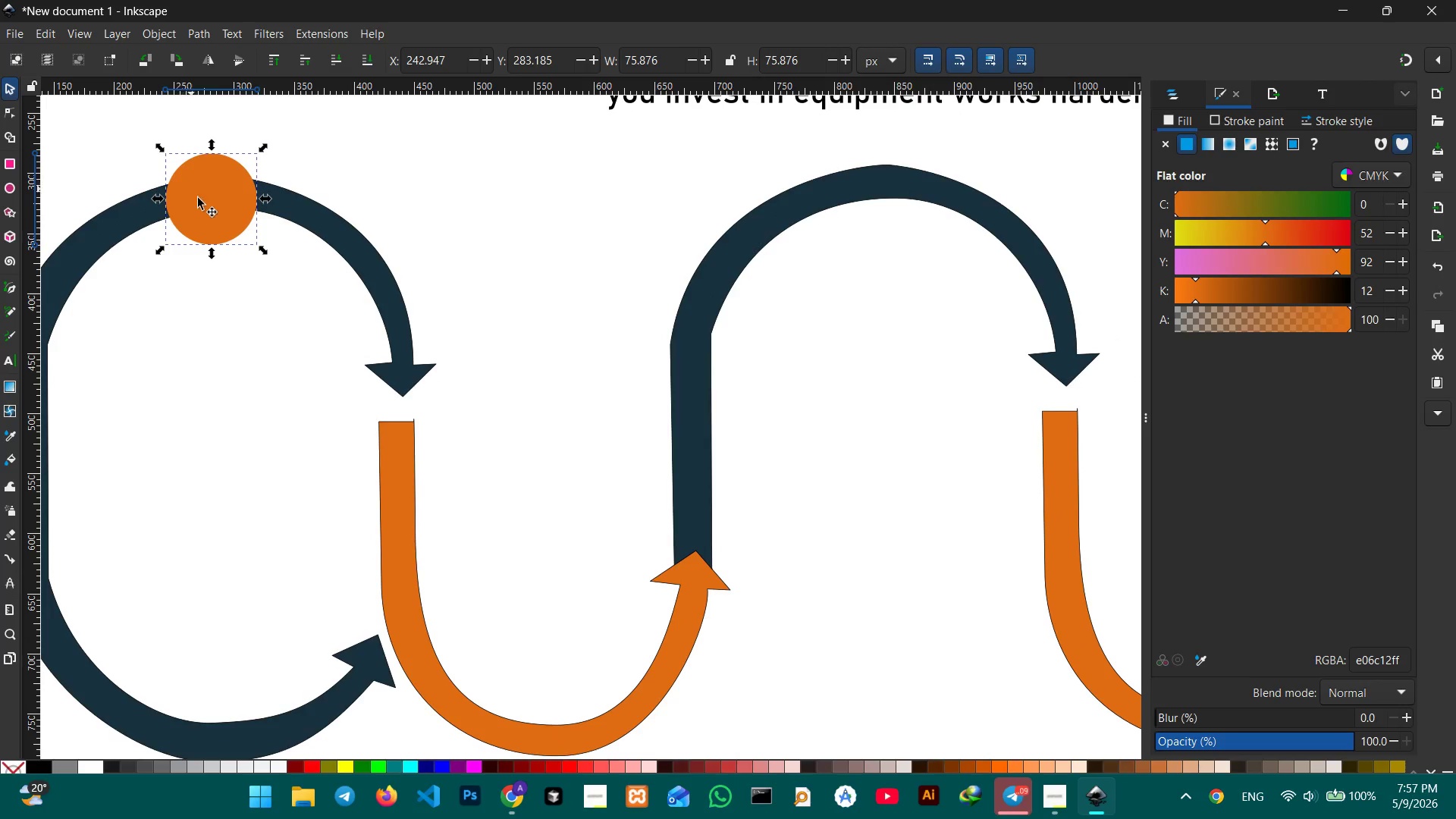 
left_click_drag(start_coordinate=[213, 224], to_coordinate=[218, 188])
 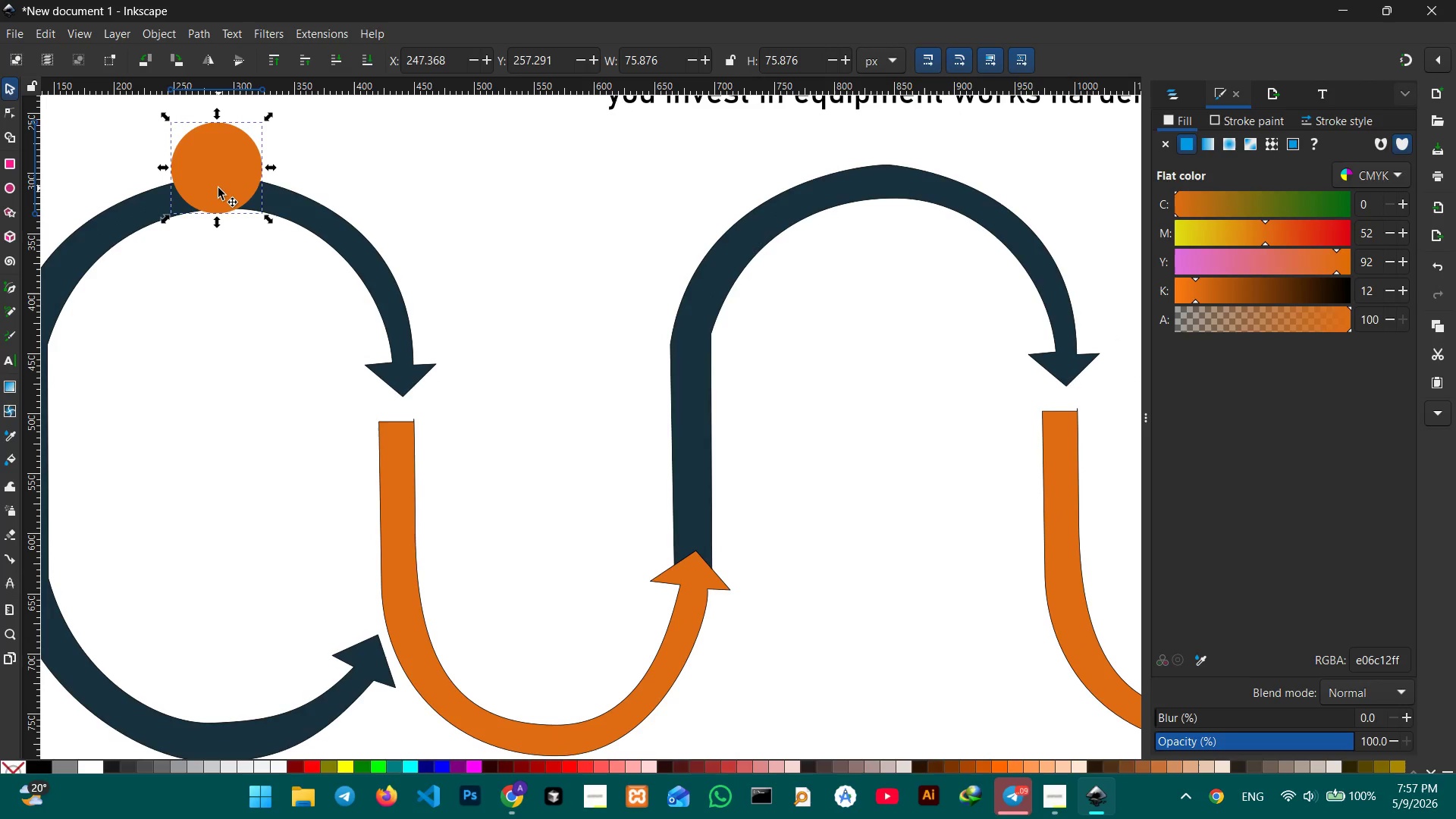 
key(Control+C)
 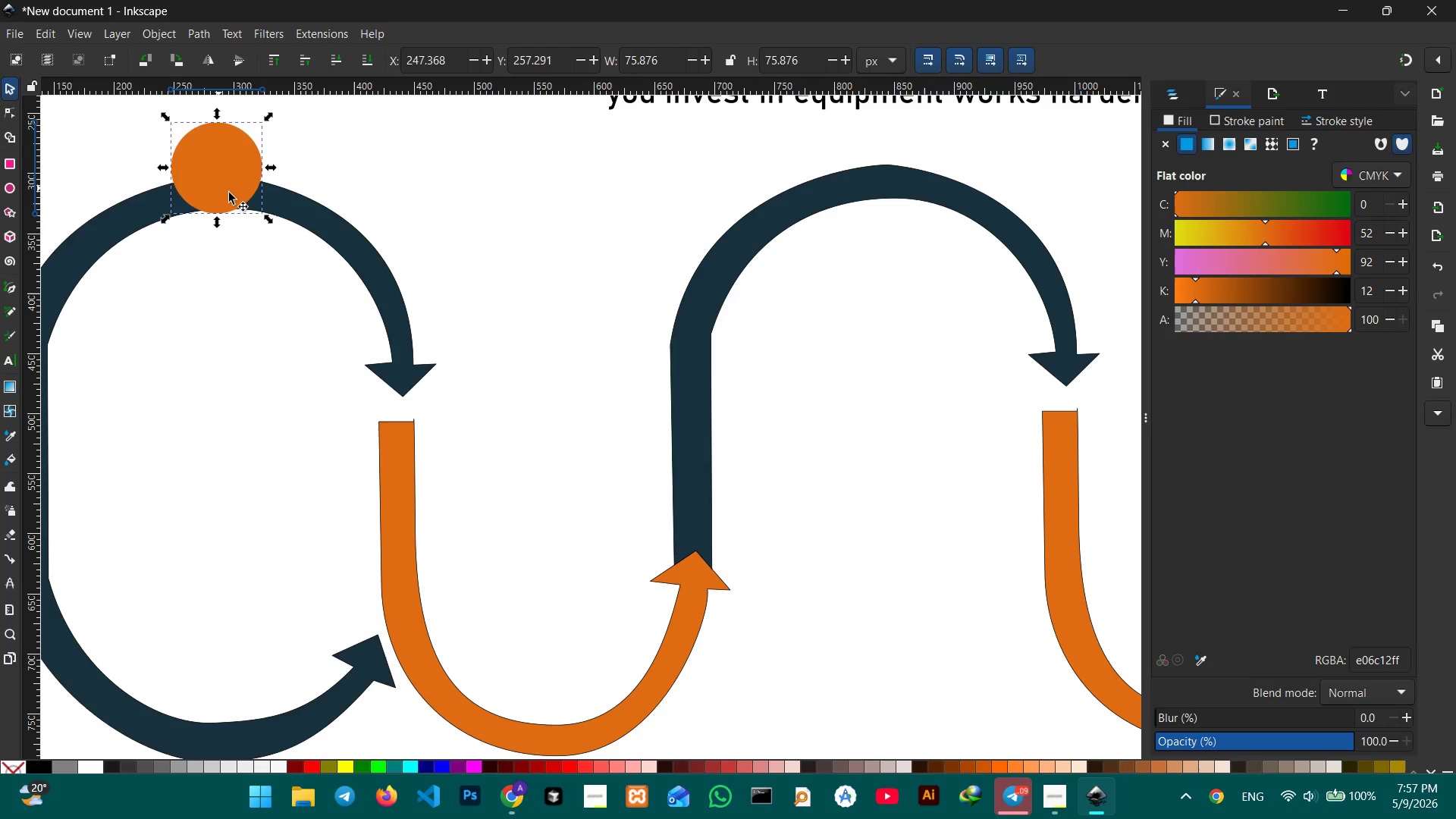 
key(Control+V)
 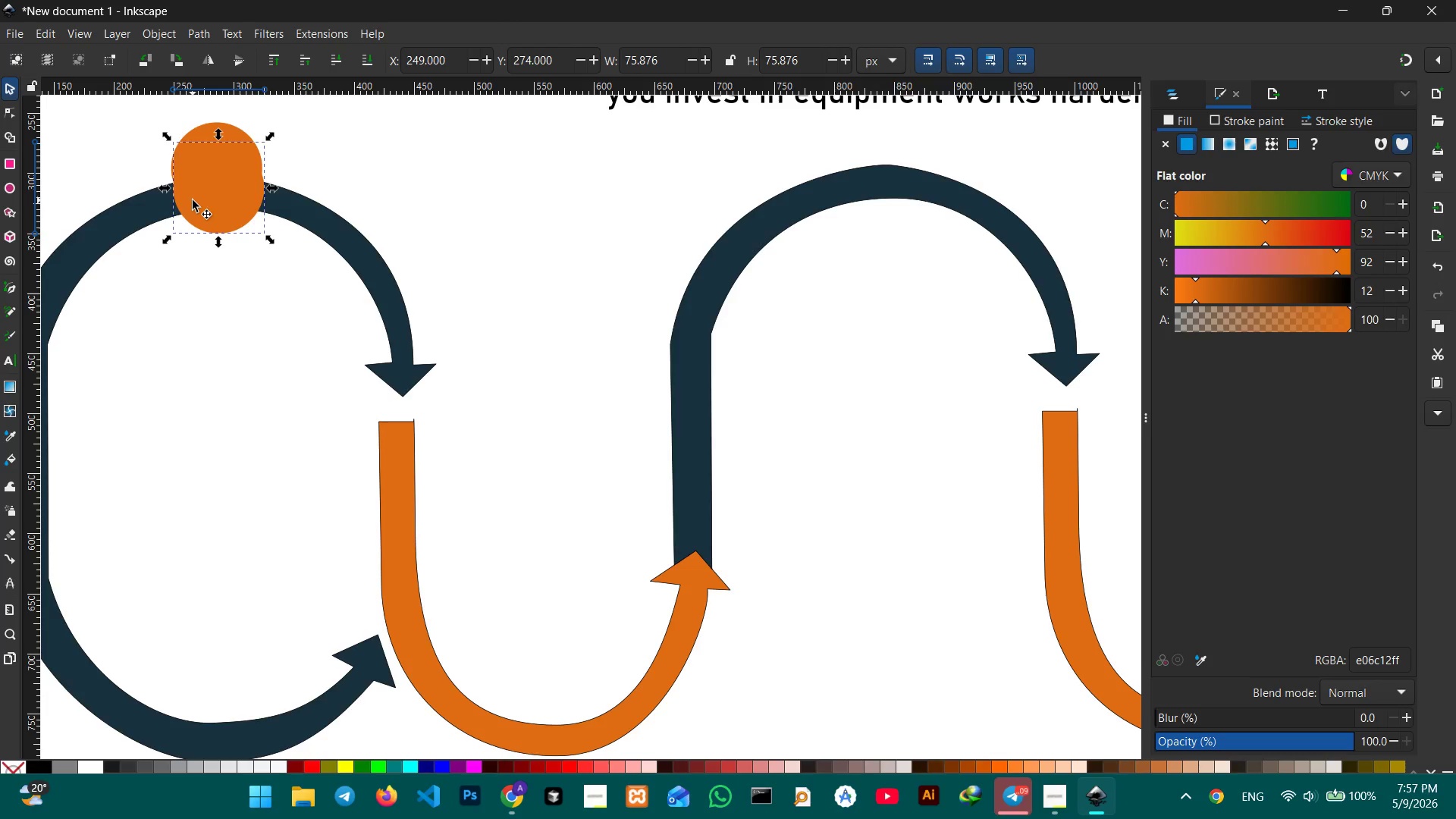 
left_click_drag(start_coordinate=[202, 194], to_coordinate=[535, 624])
 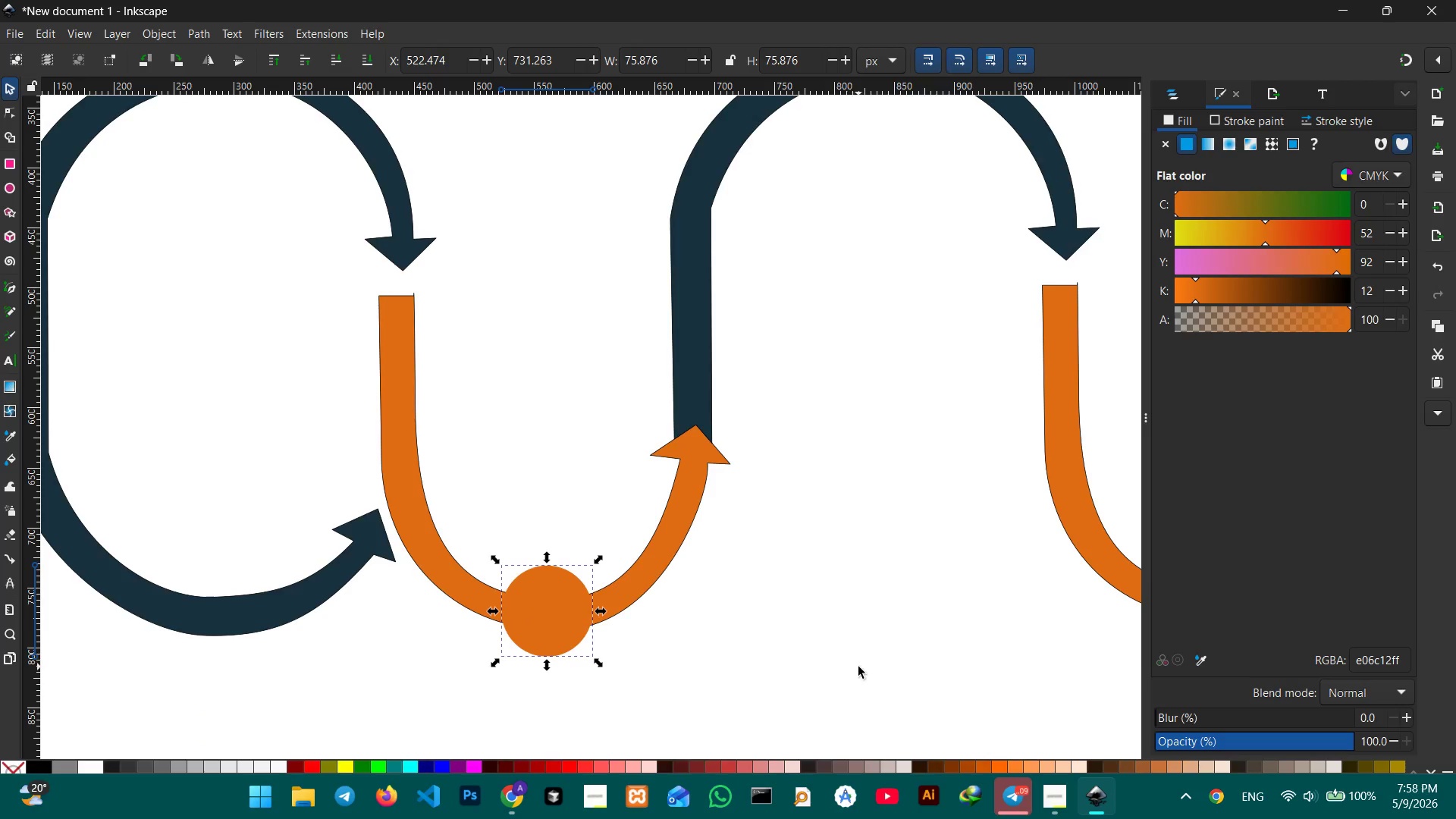 
hold_key(key=Space, duration=0.64)
 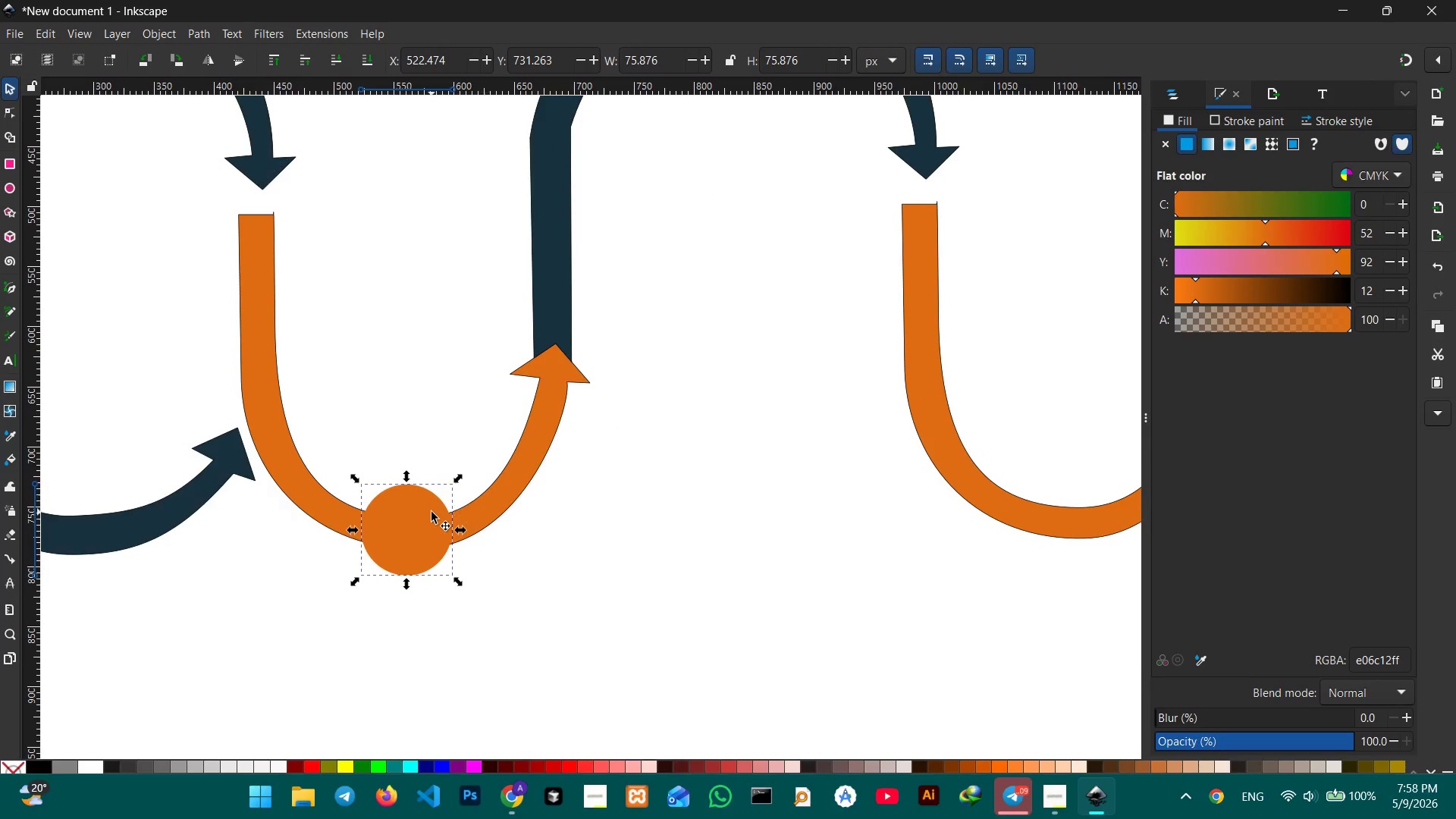 
left_click_drag(start_coordinate=[857, 667], to_coordinate=[714, 593])
 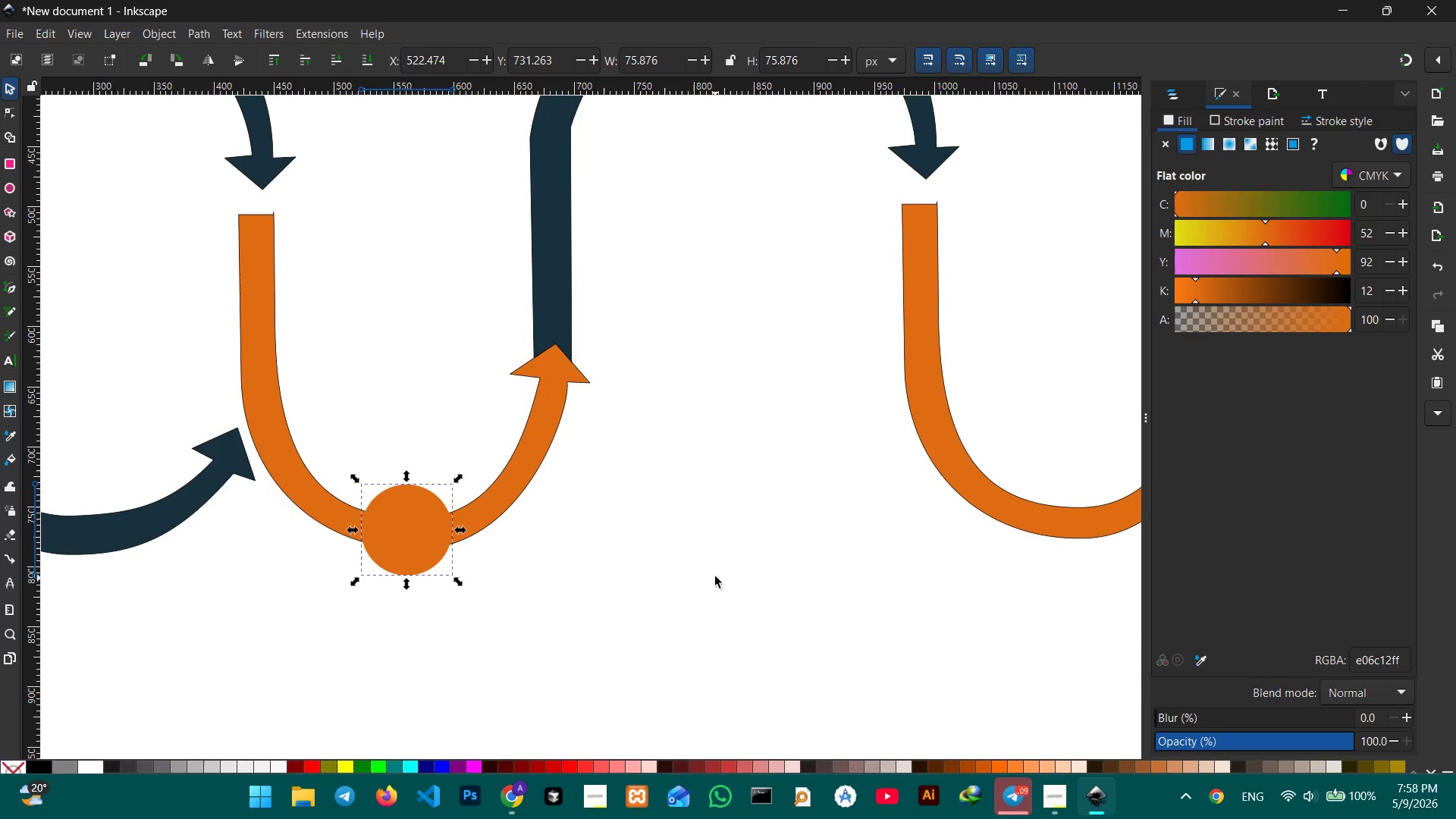 
hold_key(key=Space, duration=2.64)
 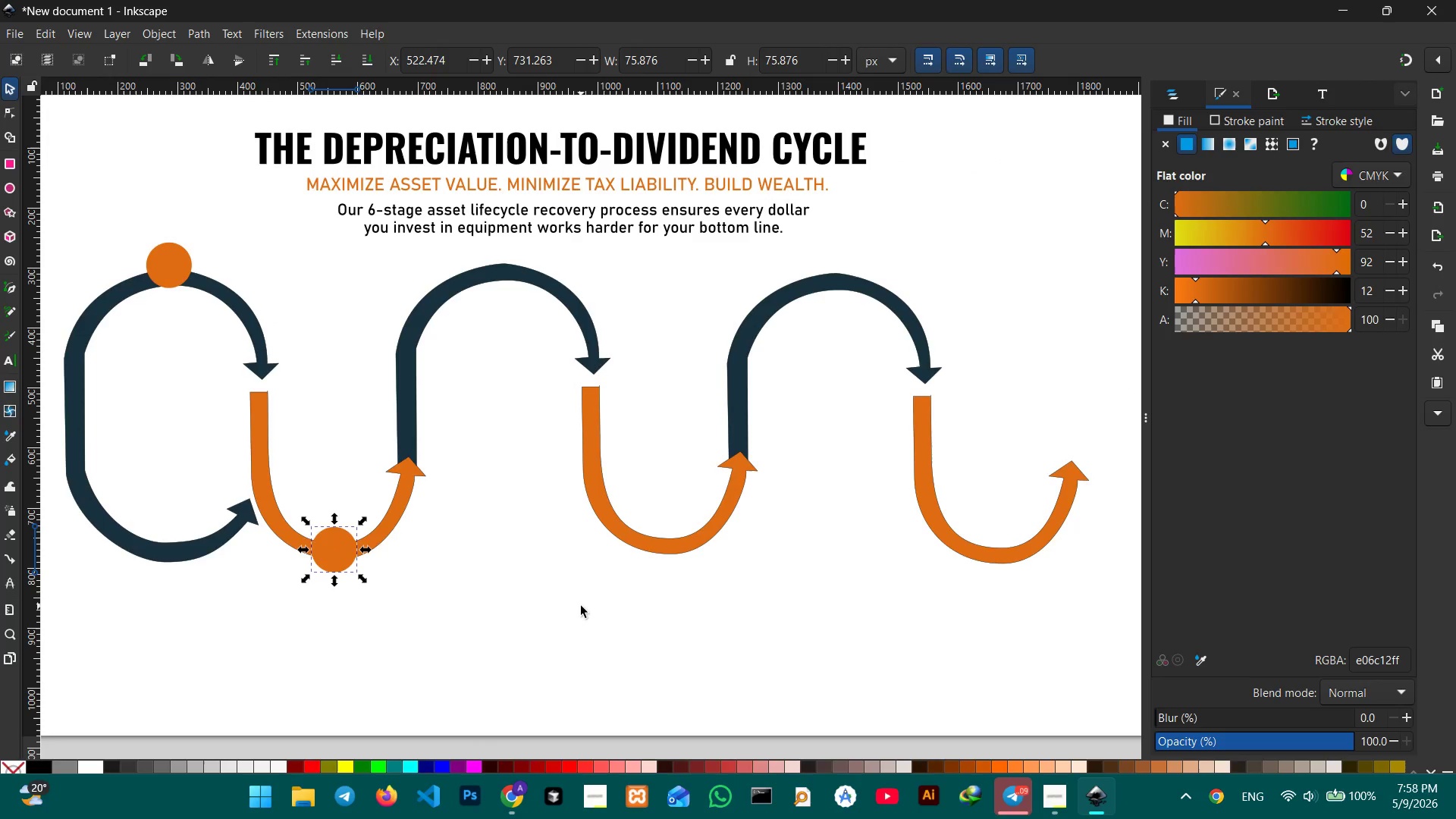 
key(Control+C)
 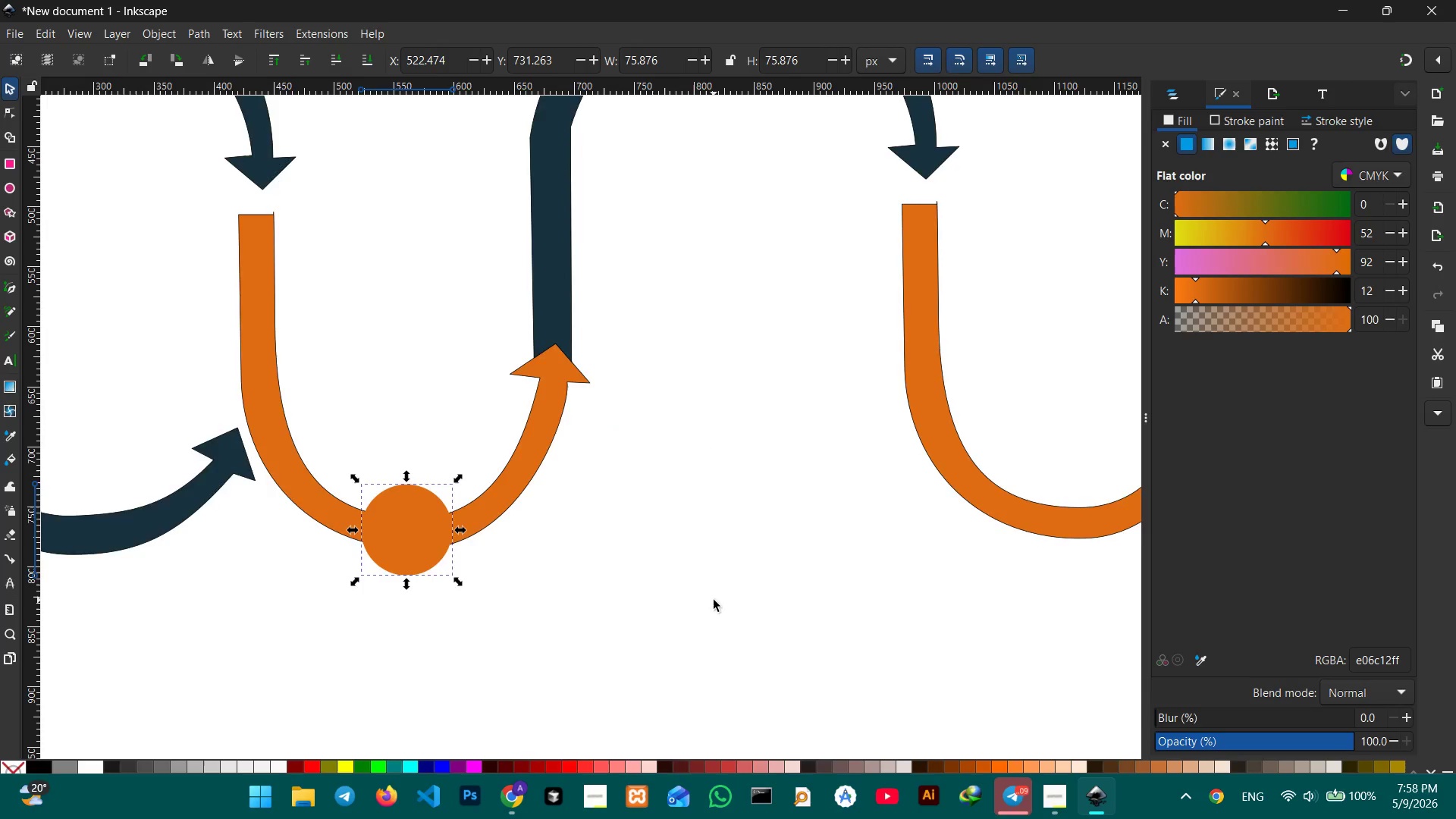 
key(Control+ControlLeft)
 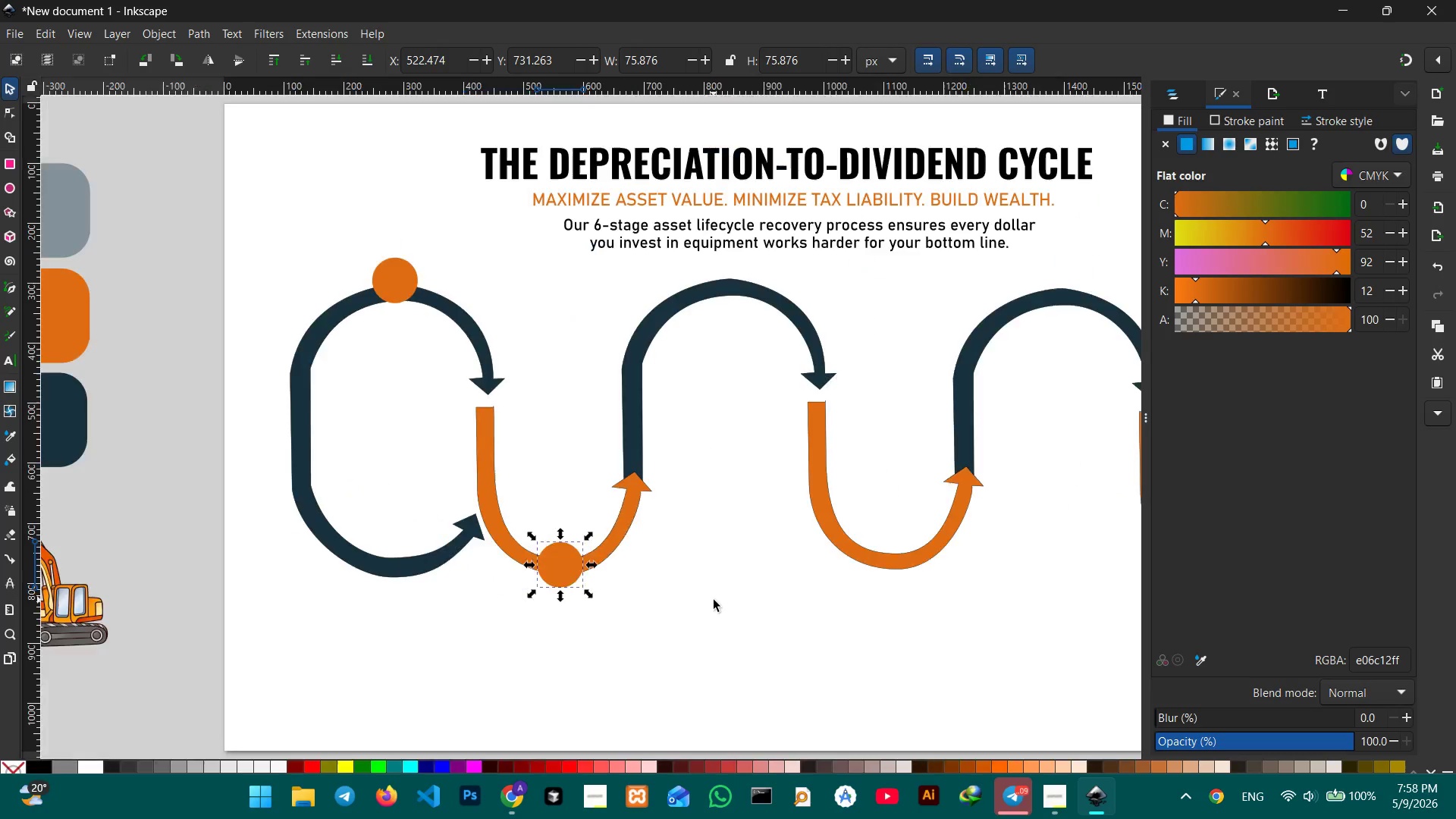 
scroll: coordinate [714, 600], scroll_direction: down, amount: 2.0
 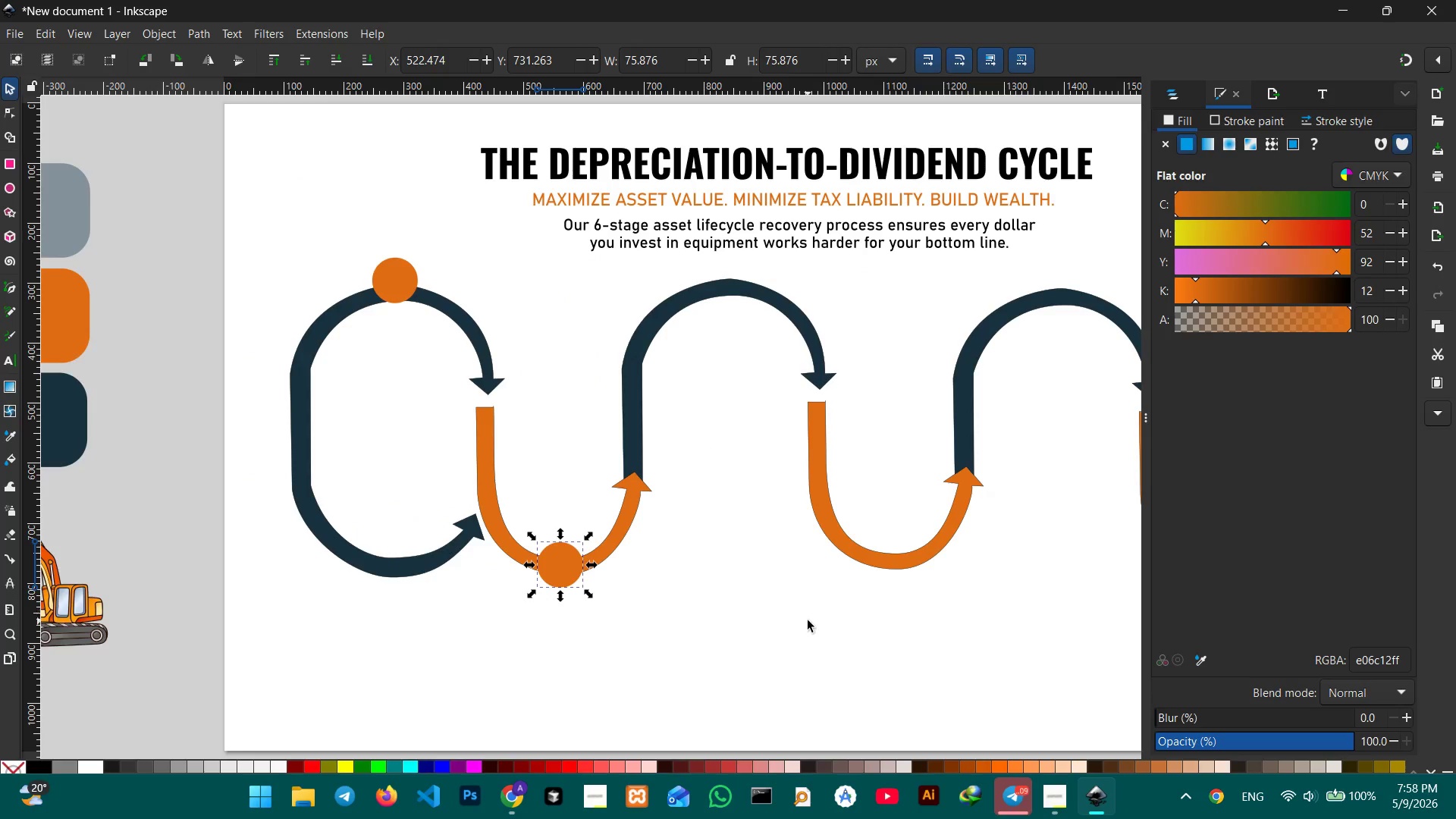 
hold_key(key=Space, duration=0.56)
 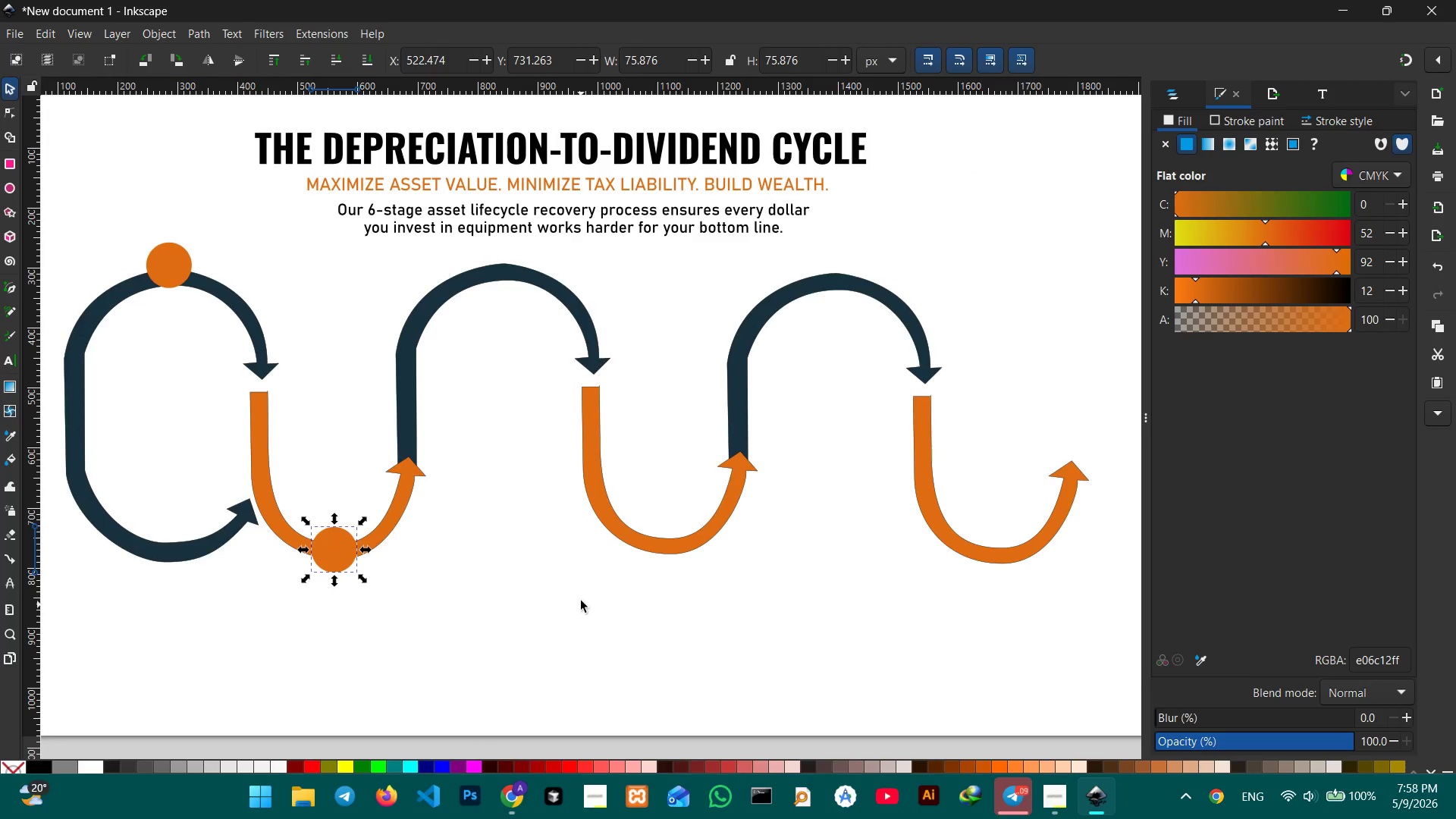 
left_click_drag(start_coordinate=[808, 621], to_coordinate=[582, 606])
 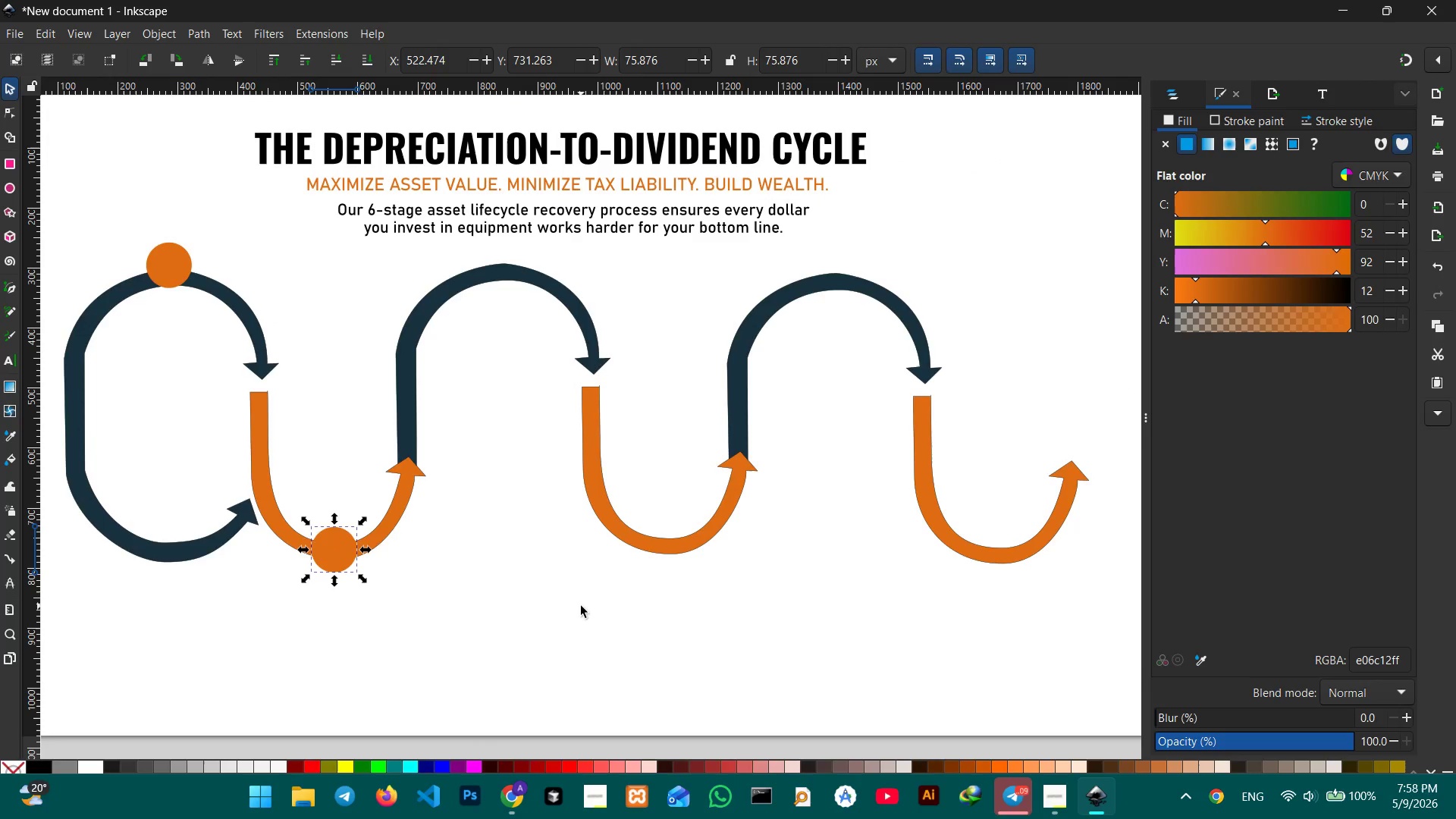 
key(Control+V)
 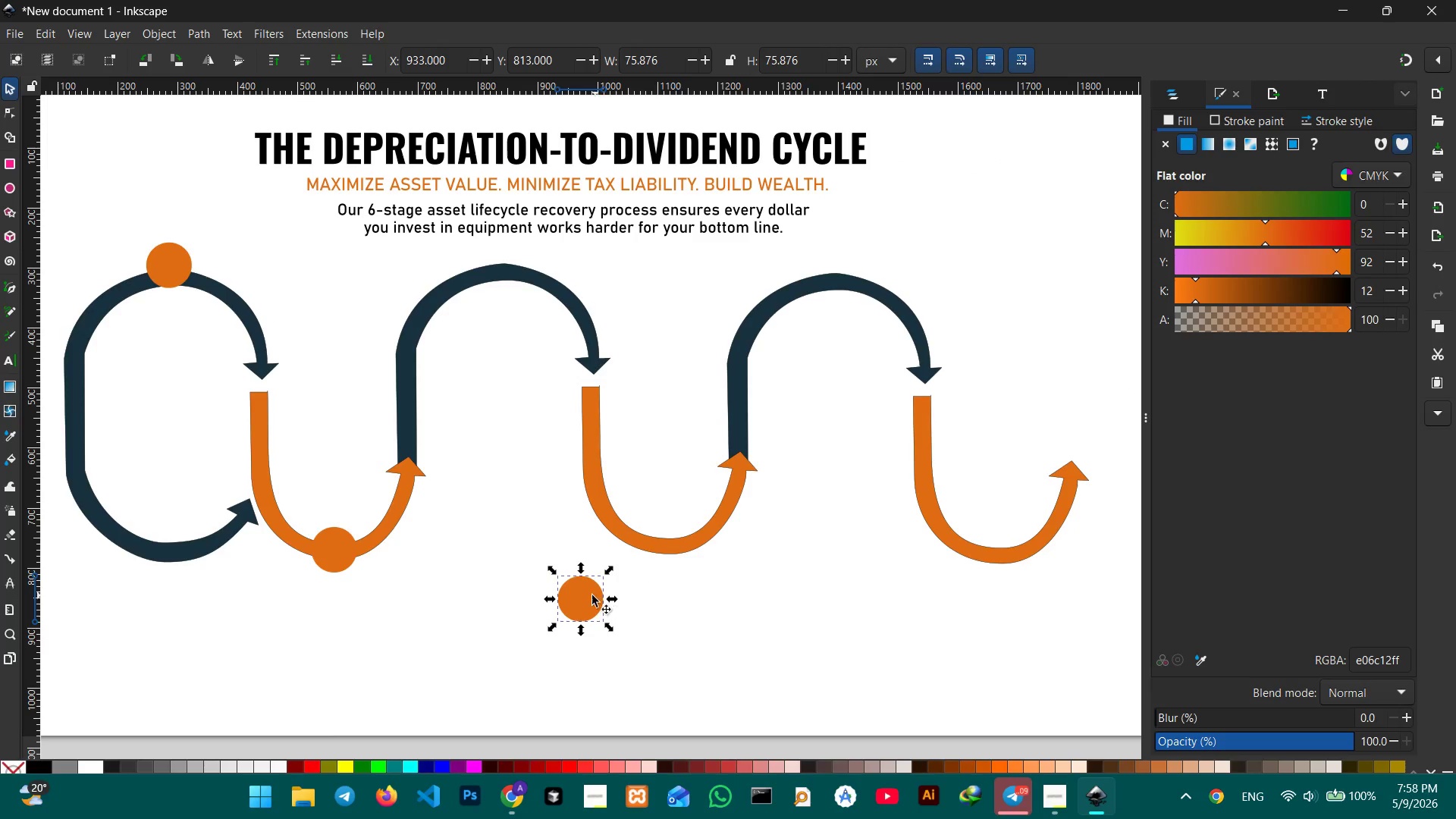 
left_click_drag(start_coordinate=[592, 595], to_coordinate=[695, 537])
 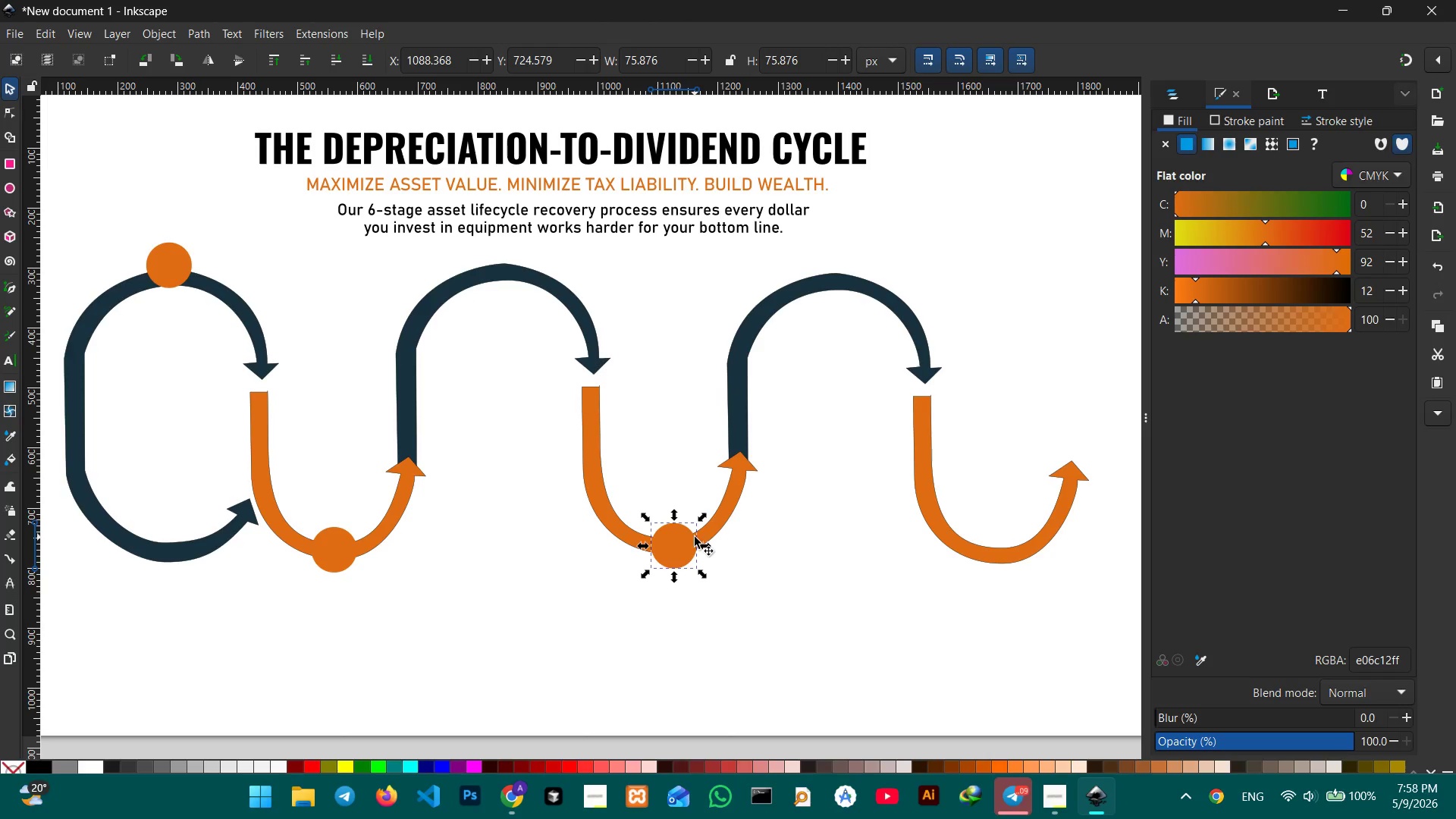 
key(Control+V)
 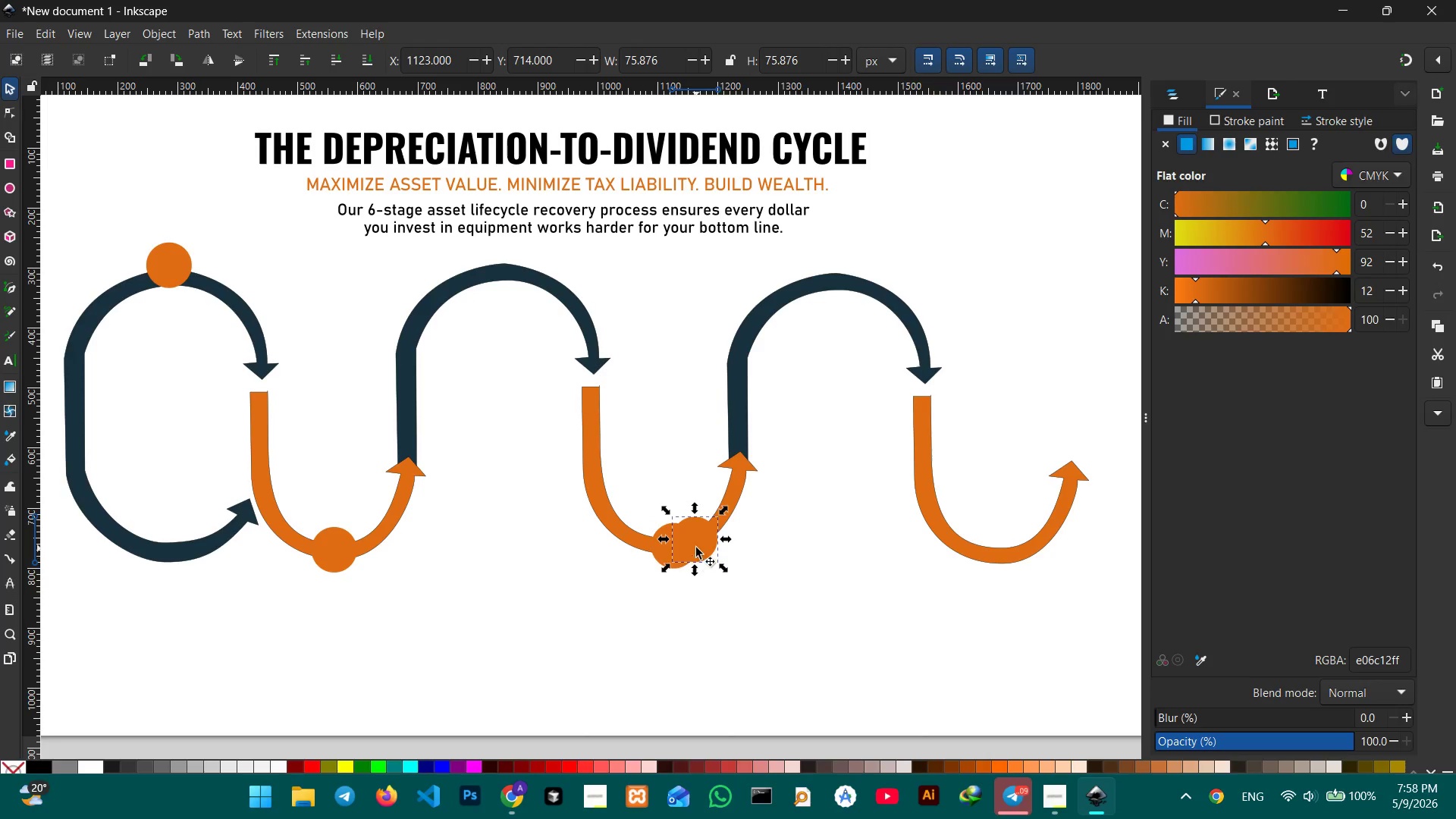 
left_click_drag(start_coordinate=[696, 547], to_coordinate=[1017, 559])
 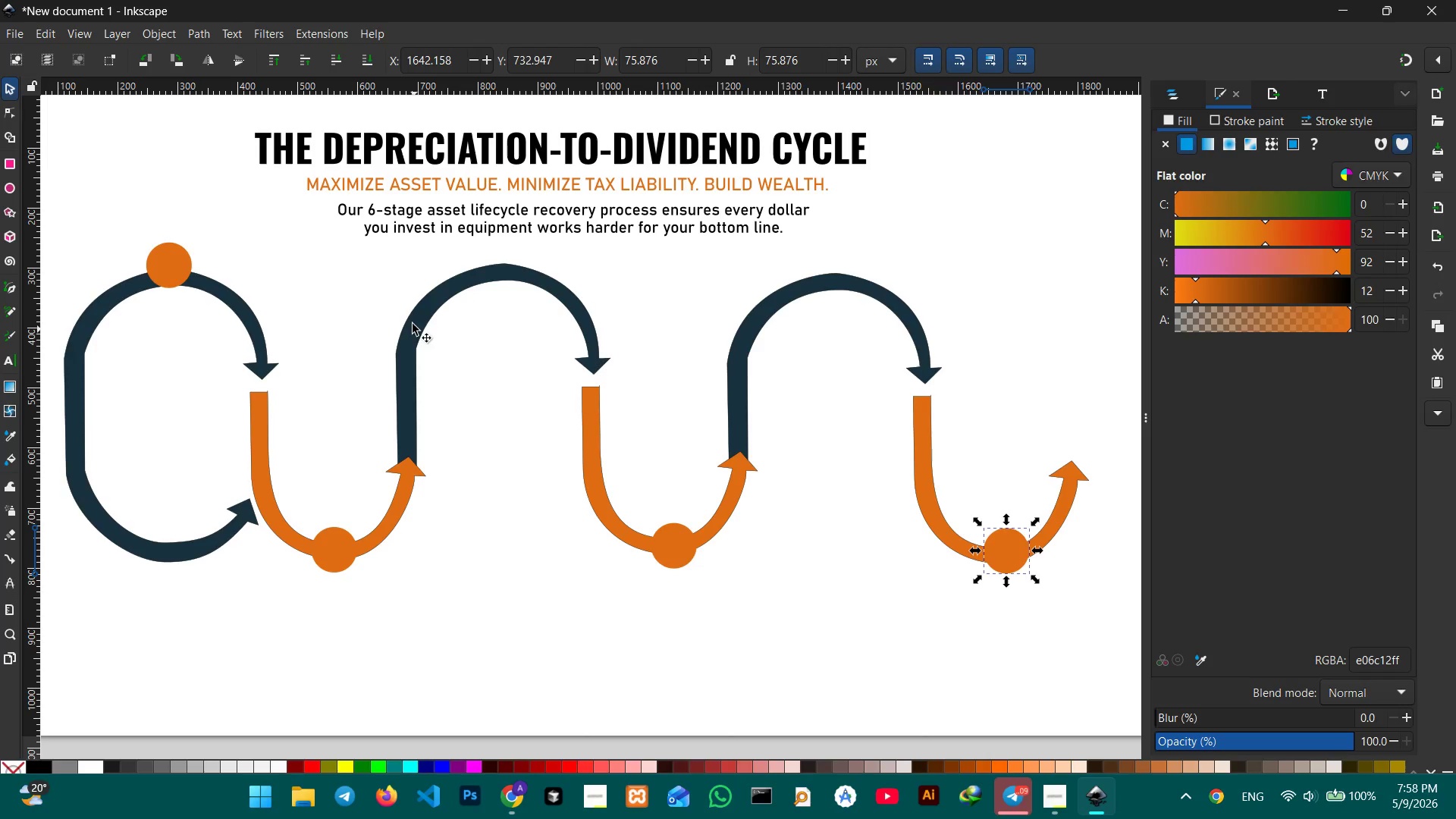 
key(Control+V)
 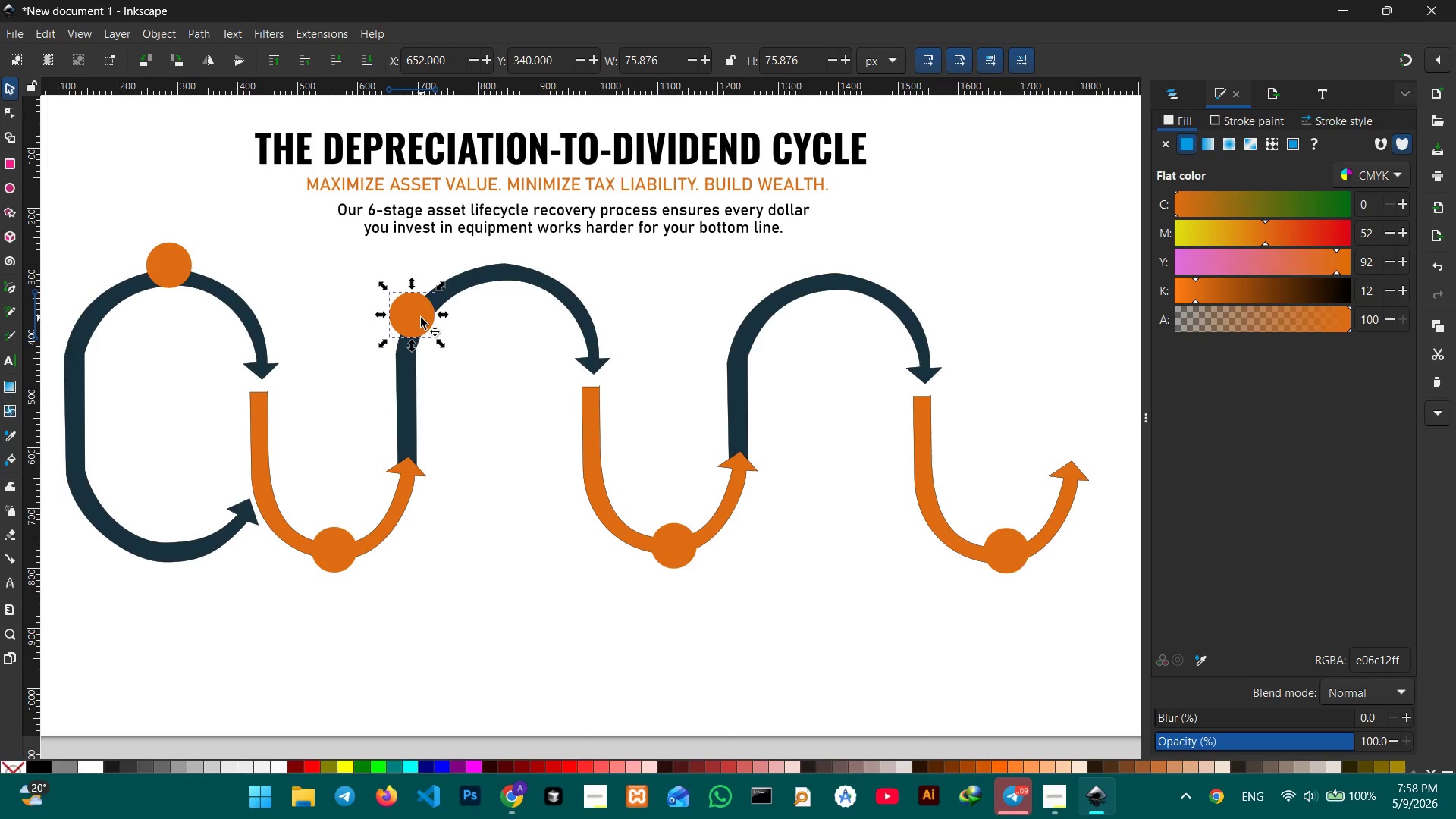 
left_click_drag(start_coordinate=[421, 318], to_coordinate=[524, 261])
 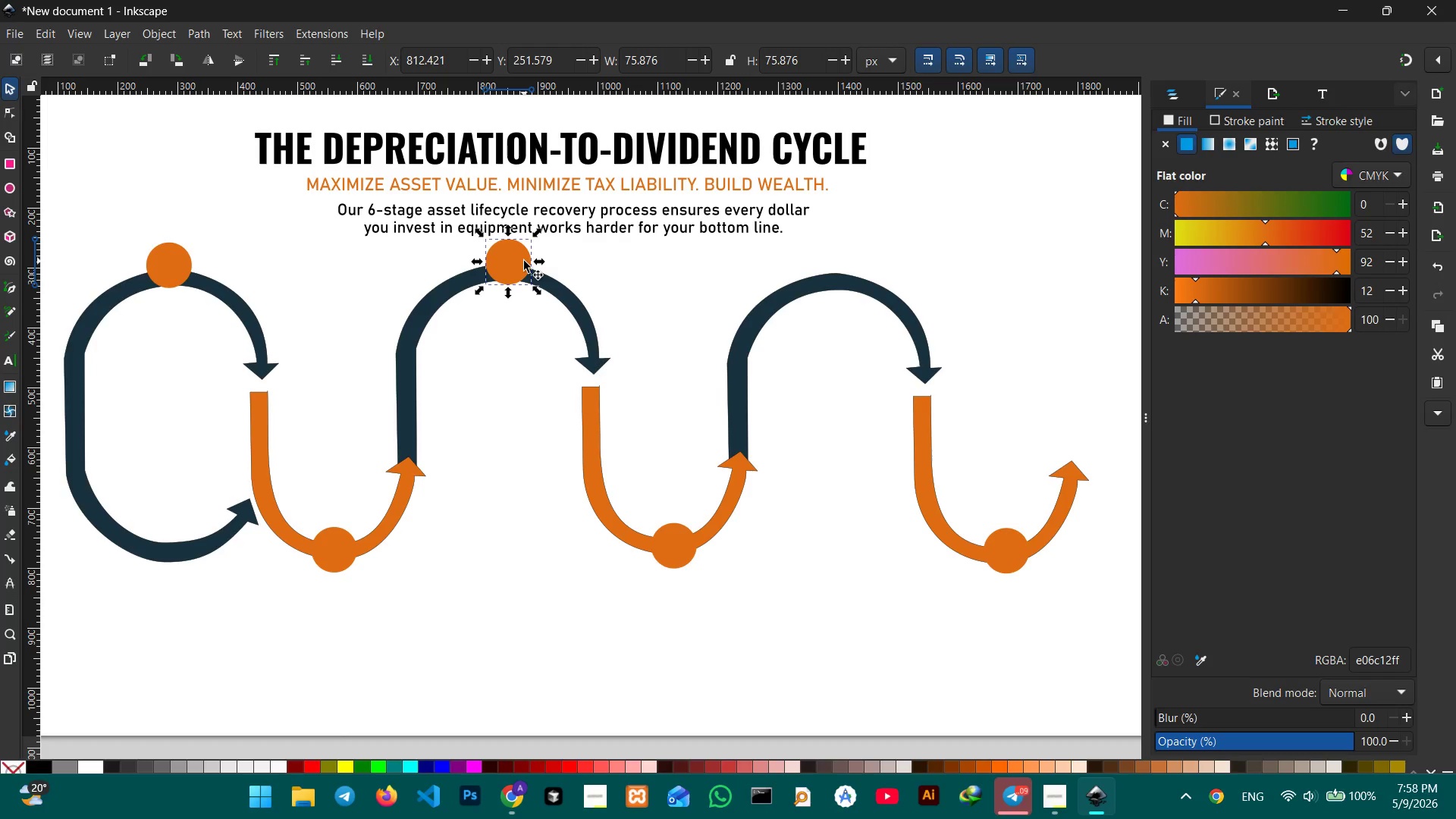 
key(Control+V)
 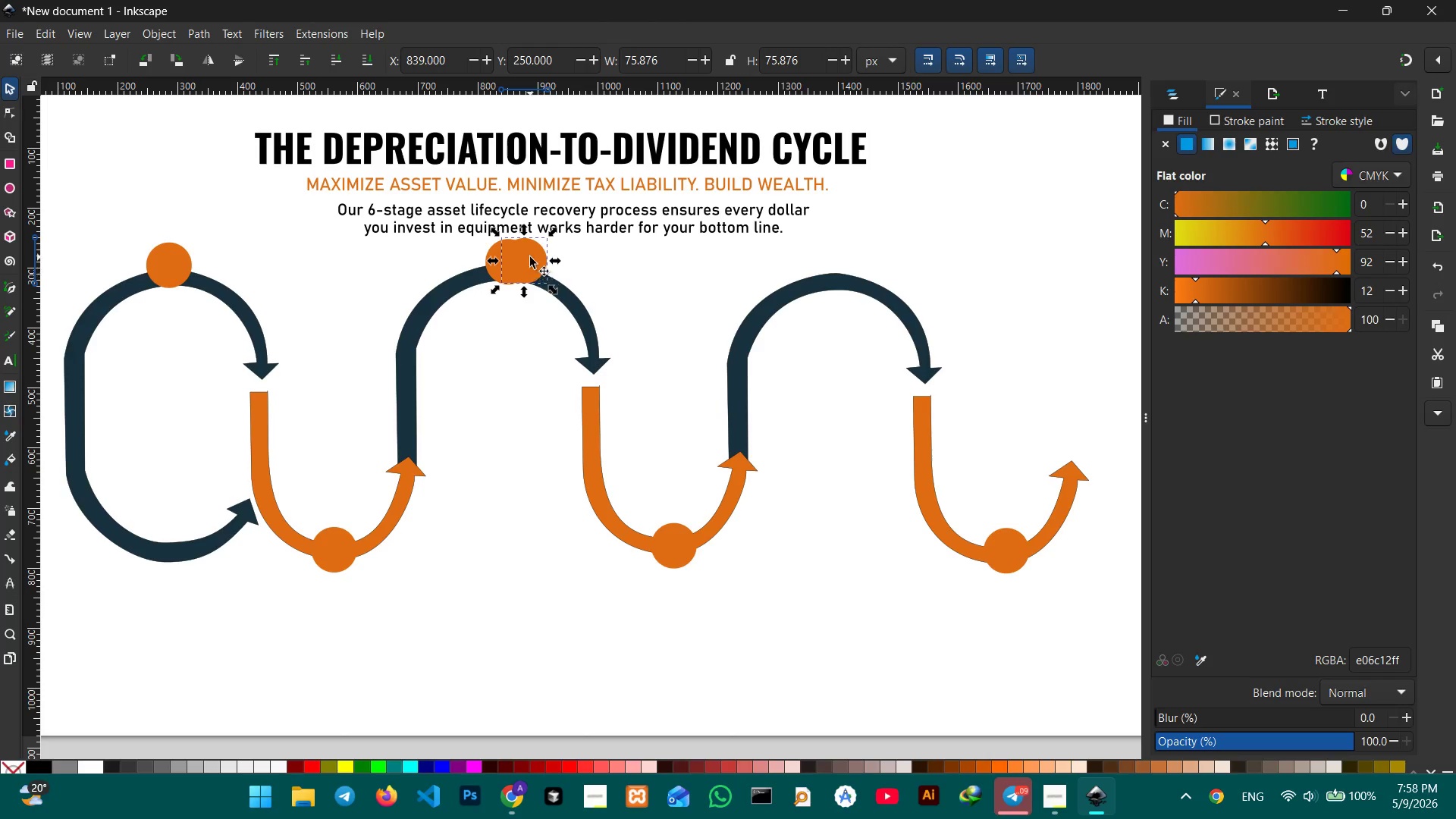 
left_click_drag(start_coordinate=[529, 257], to_coordinate=[852, 270])
 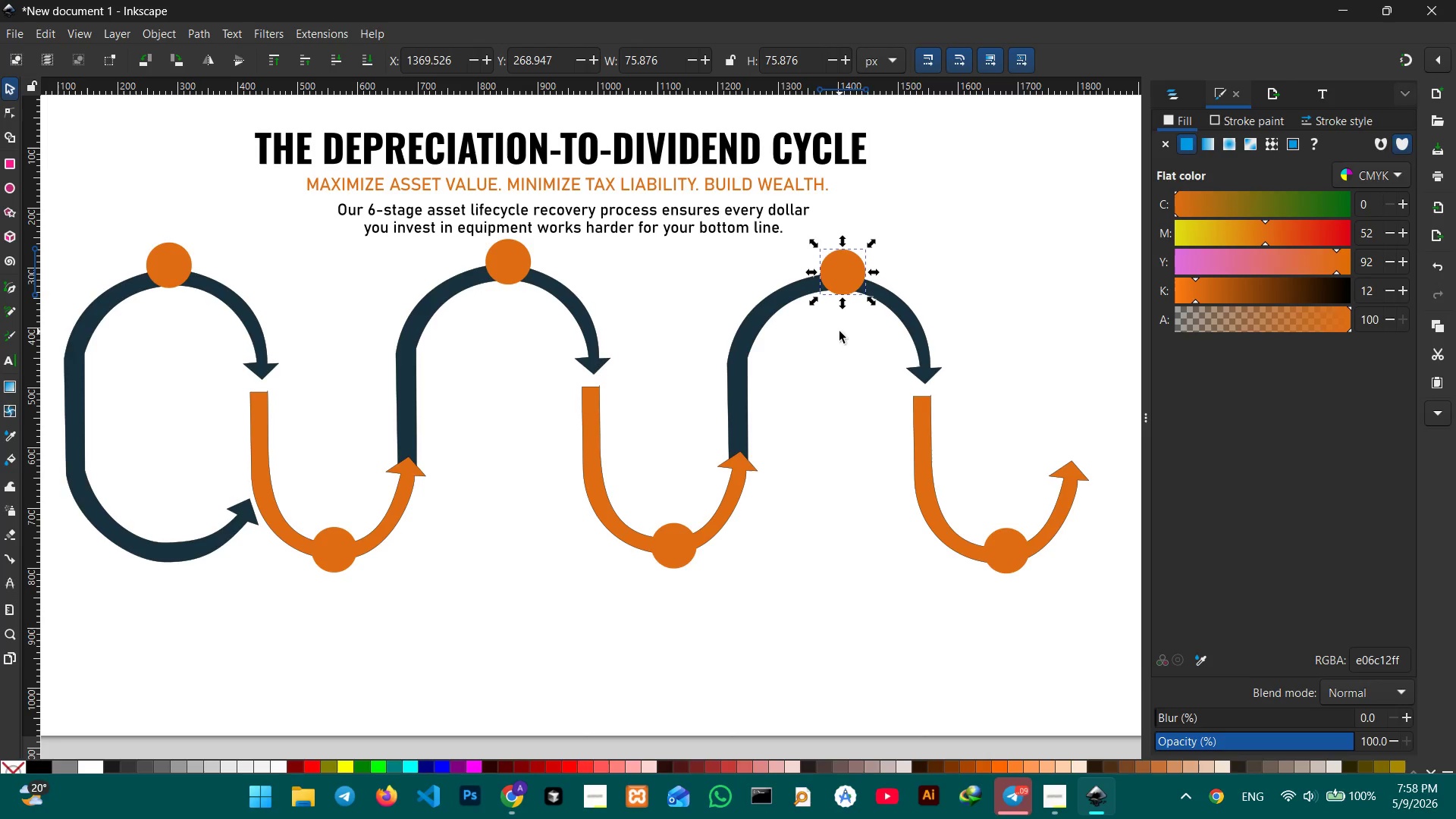 
left_click([1018, 548])
 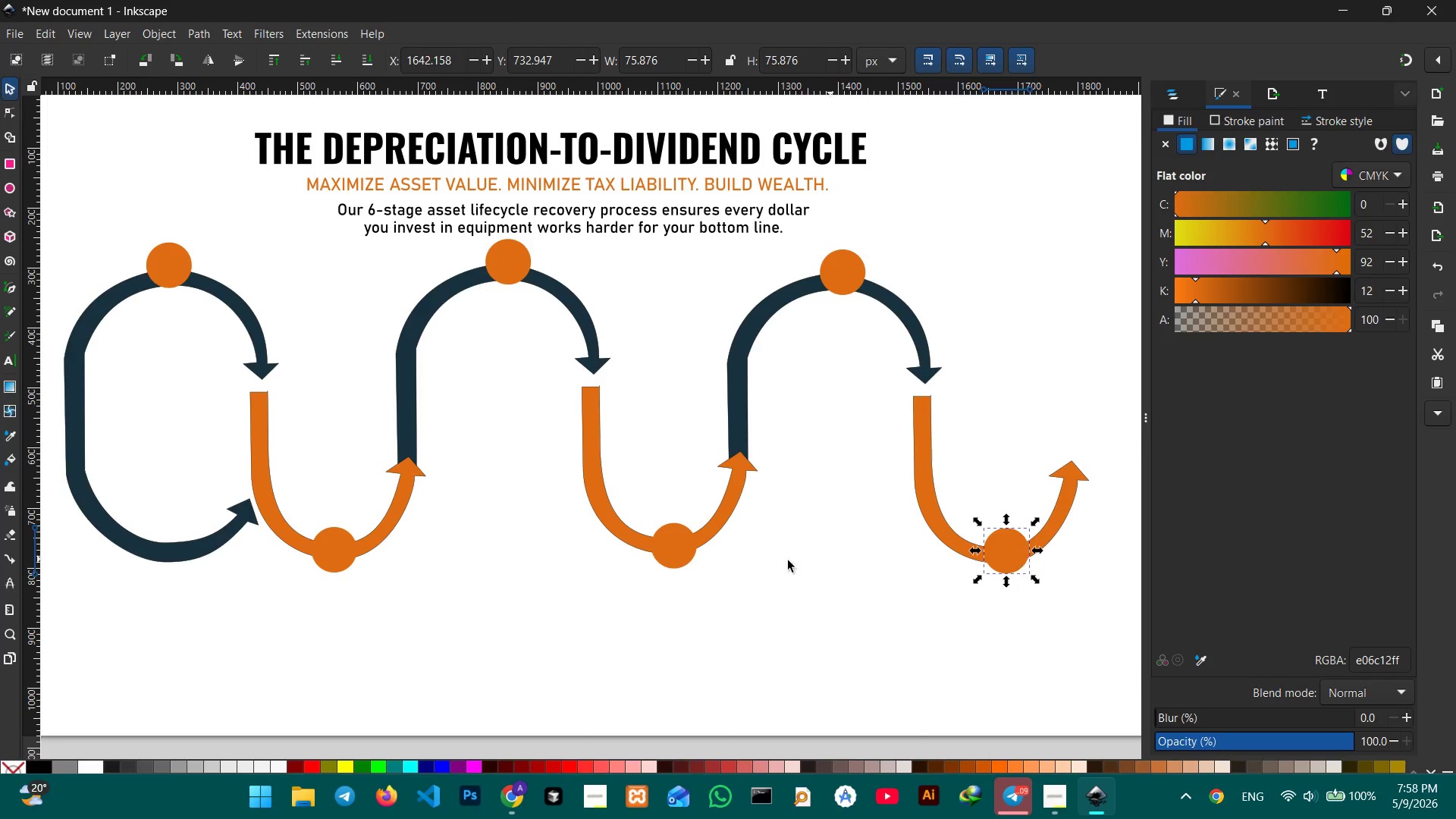 
hold_key(key=ControlLeft, duration=2.23)
left_click([669, 557])
 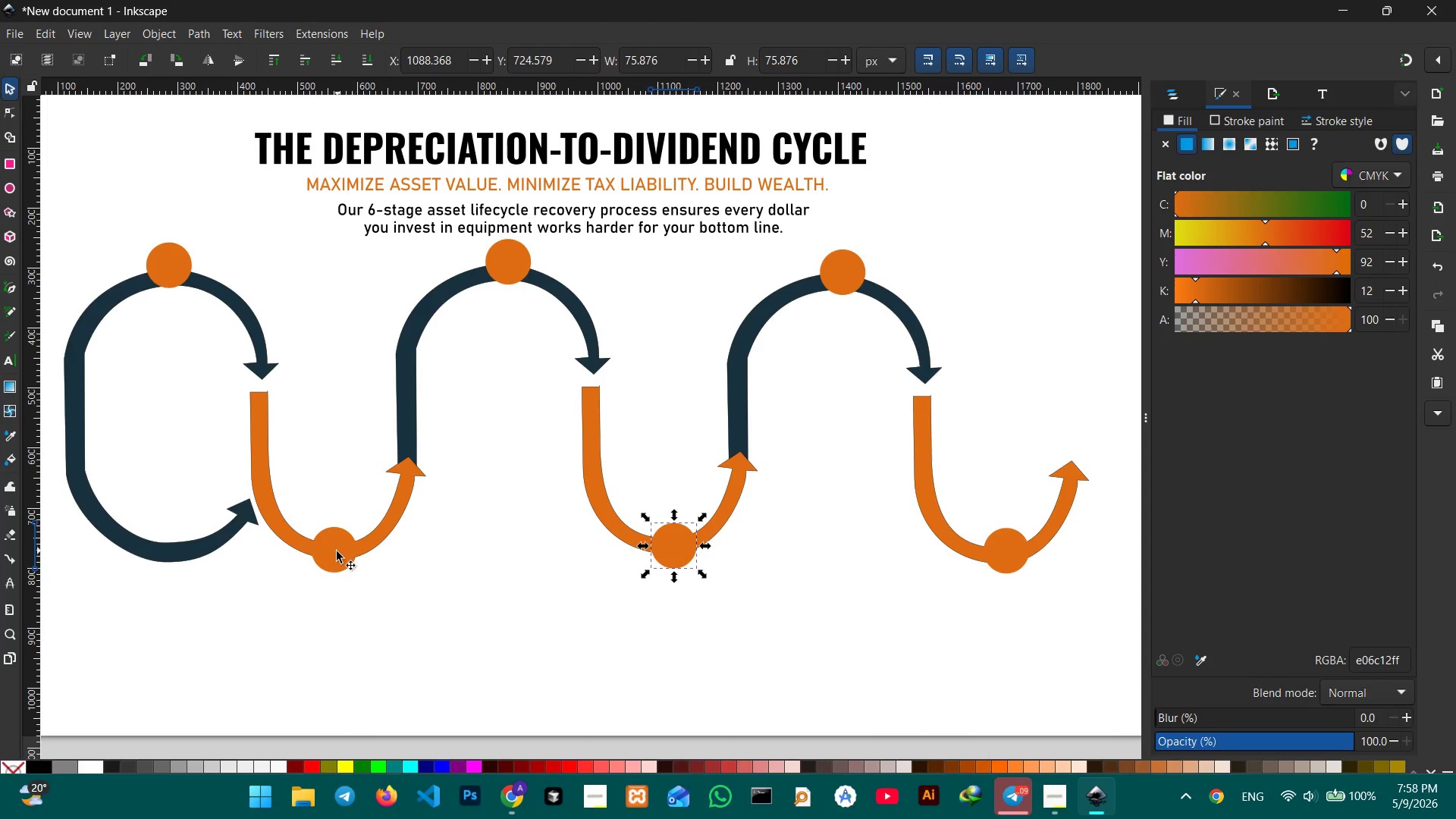 
left_click([336, 551])
 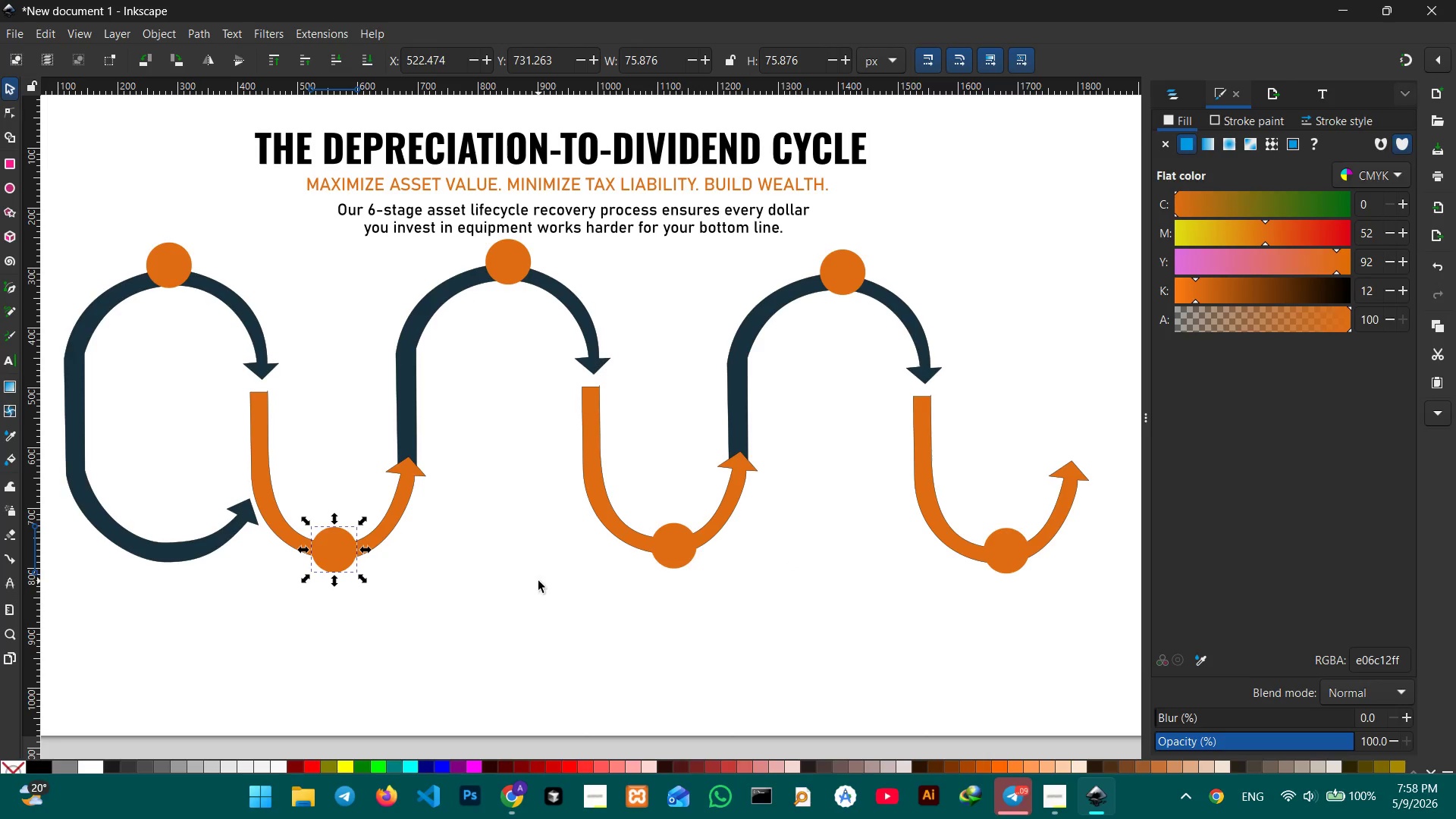 
hold_key(key=ShiftLeft, duration=1.86)
left_click([674, 544])
 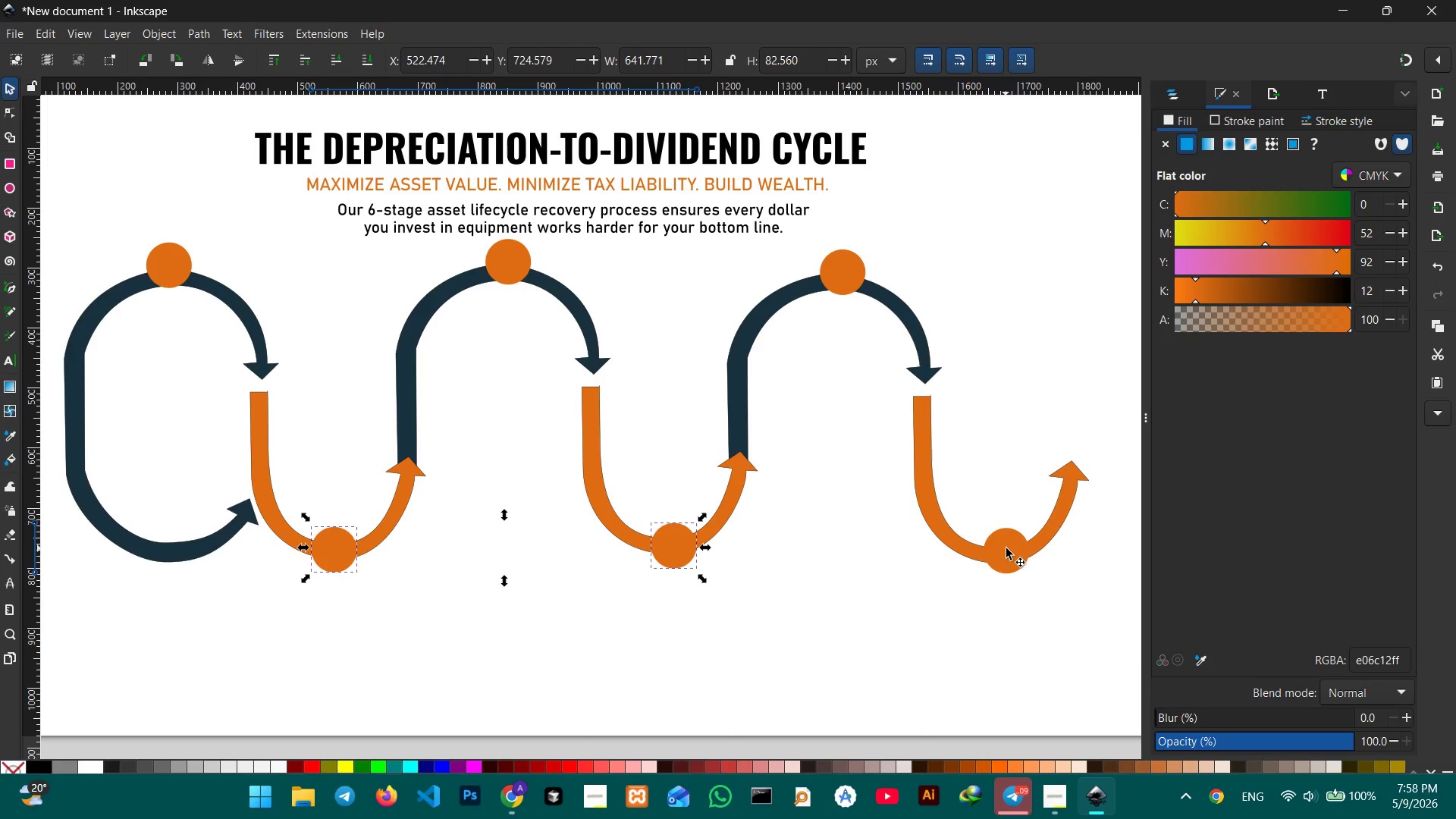 
left_click([1009, 548])
 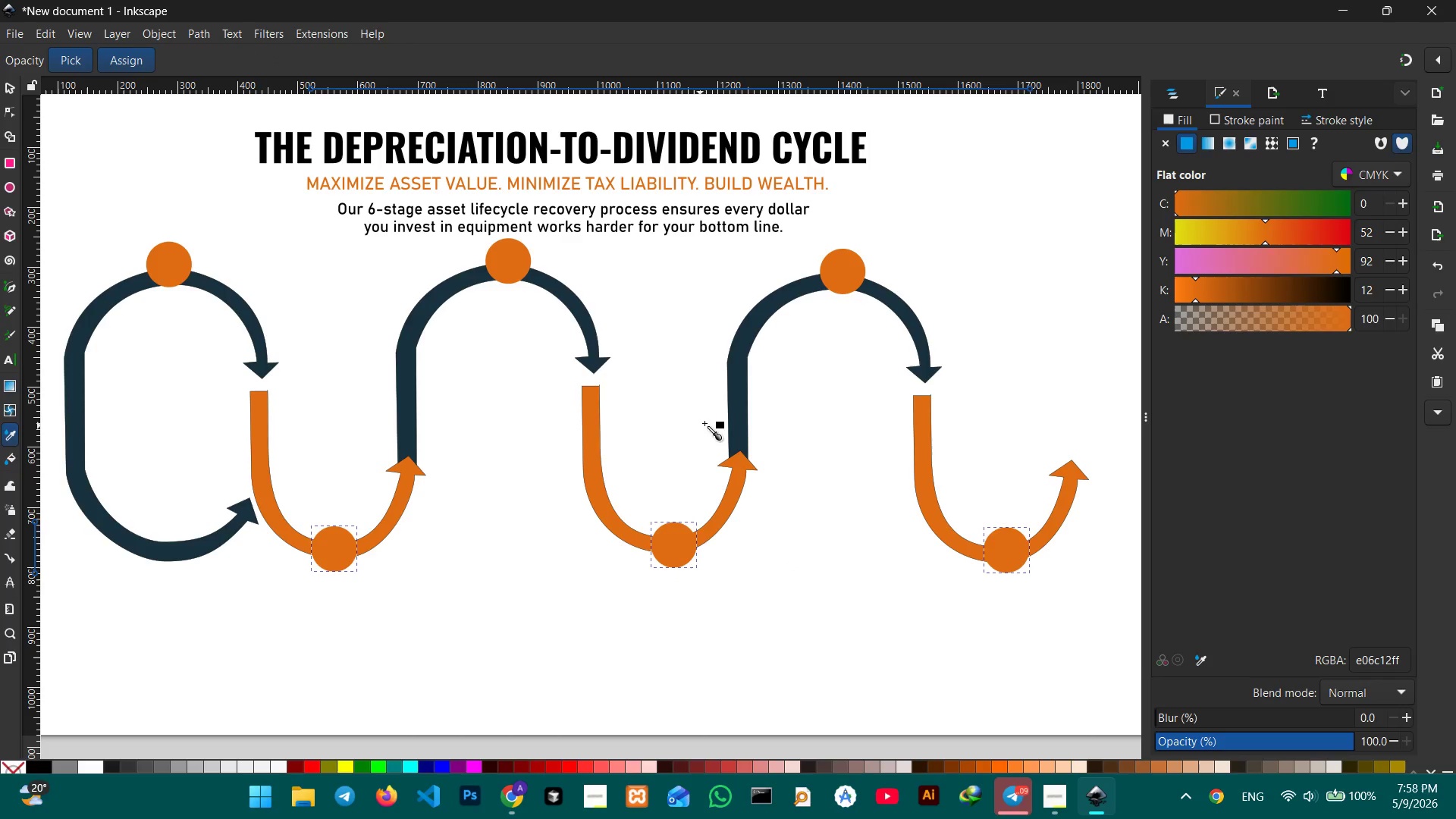 
left_click([733, 419])
 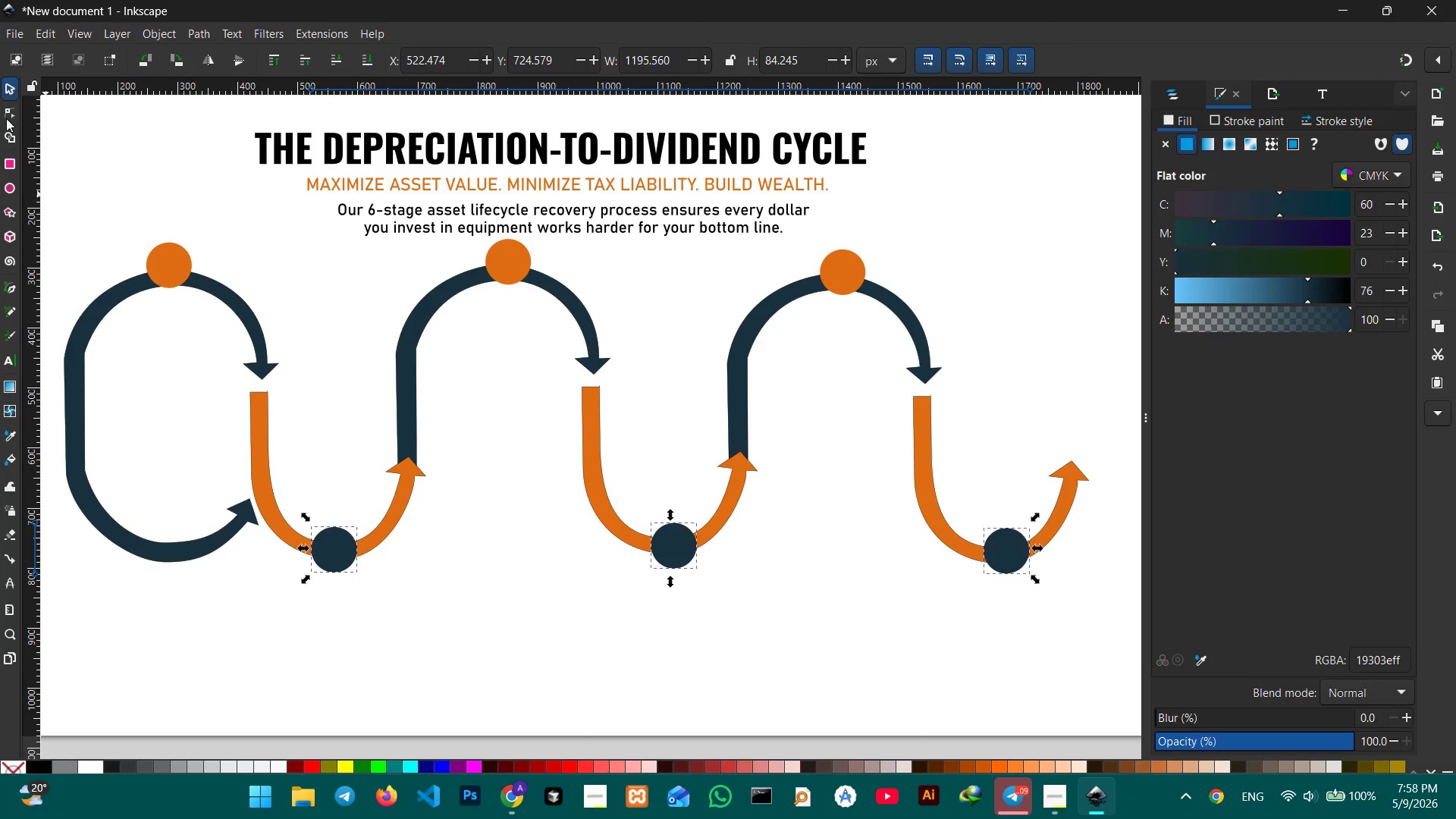 
left_click([5, 86])
 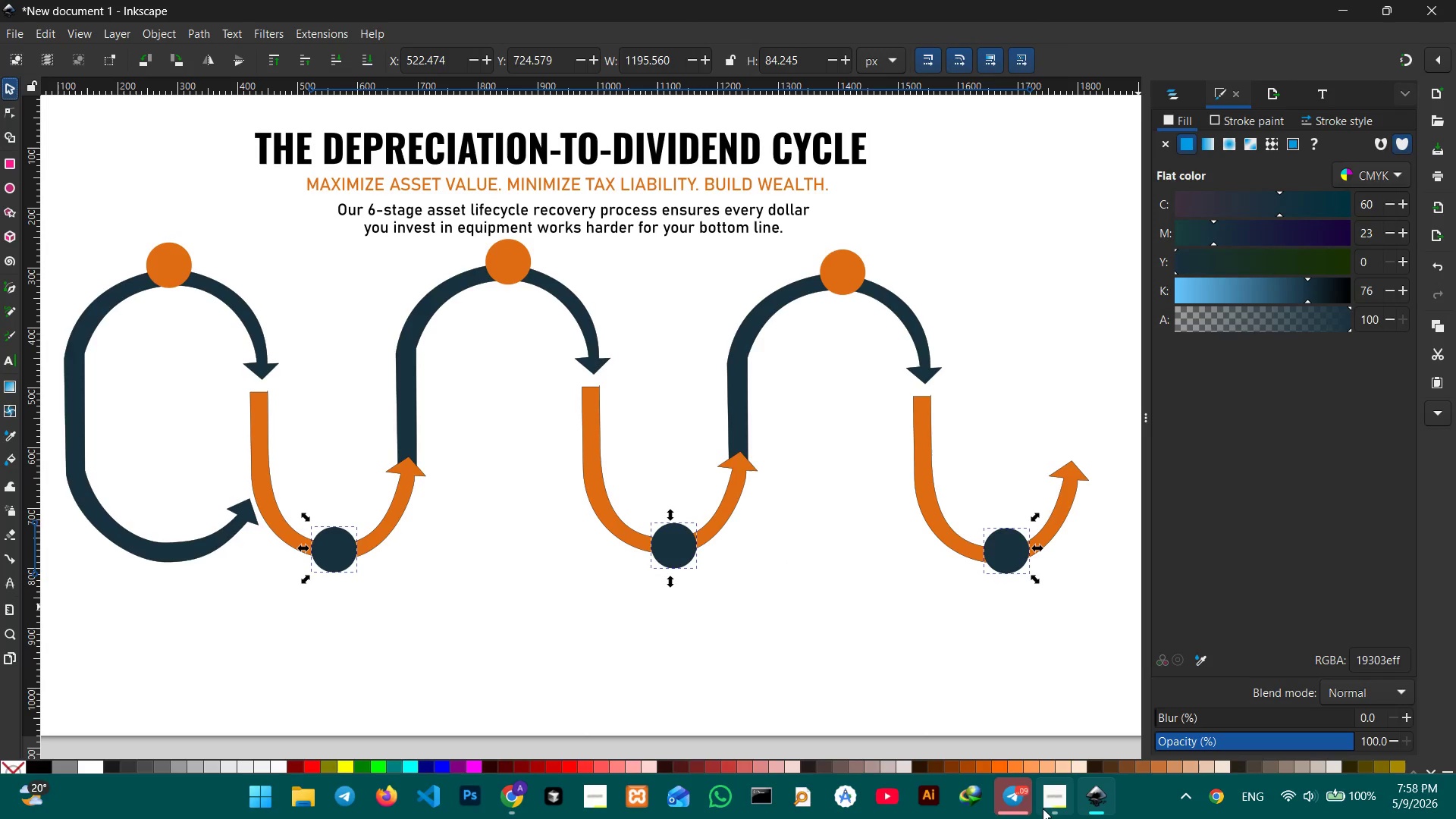 
left_click([1050, 805])